 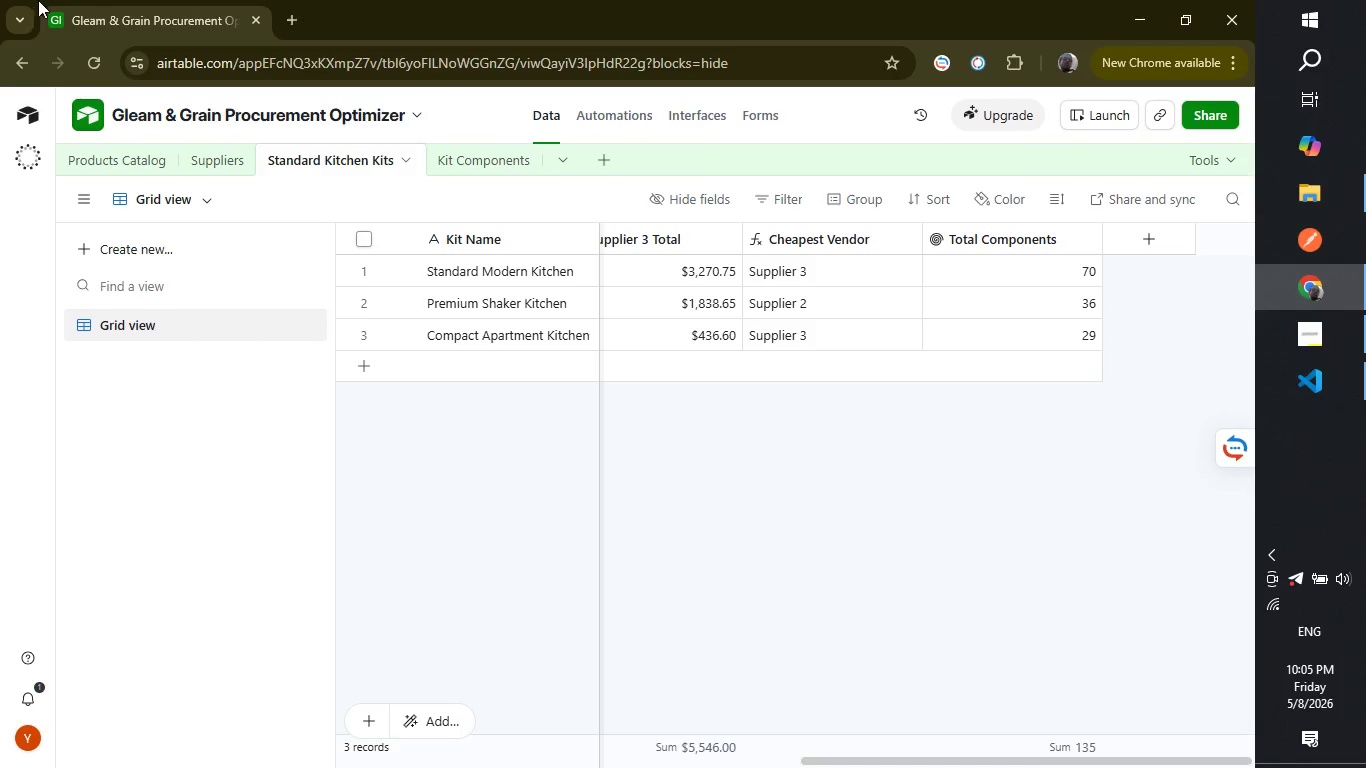 
left_click_drag(start_coordinate=[510, 158], to_coordinate=[504, 158])
 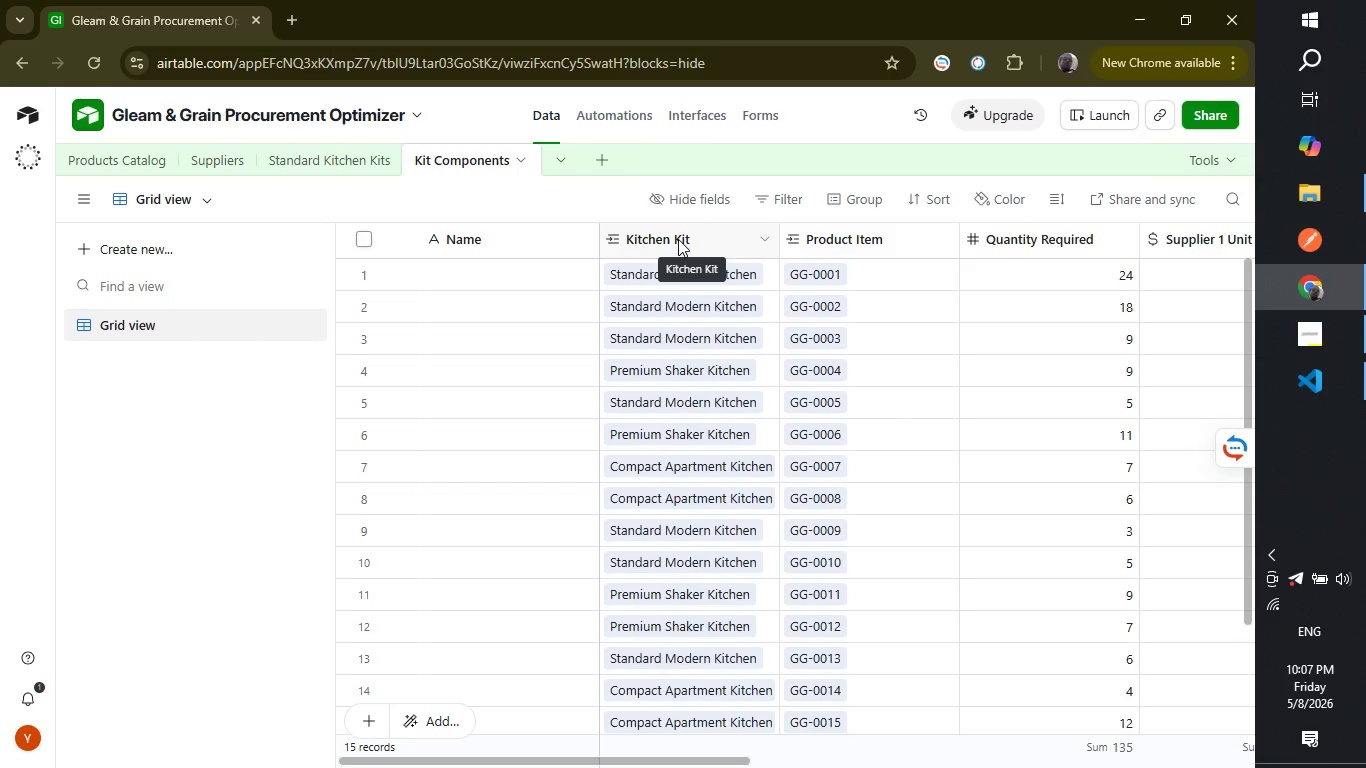 
wait(126.3)
 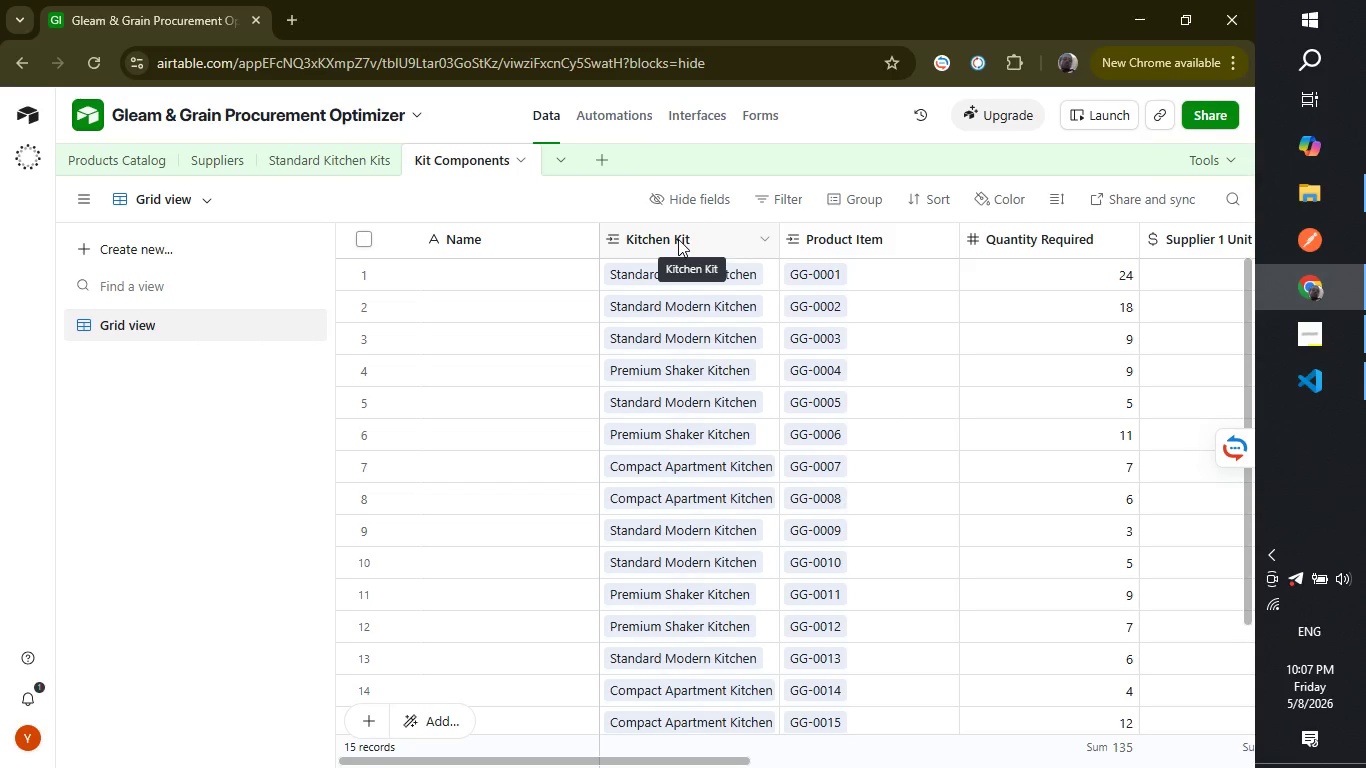 
right_click([514, 243])
 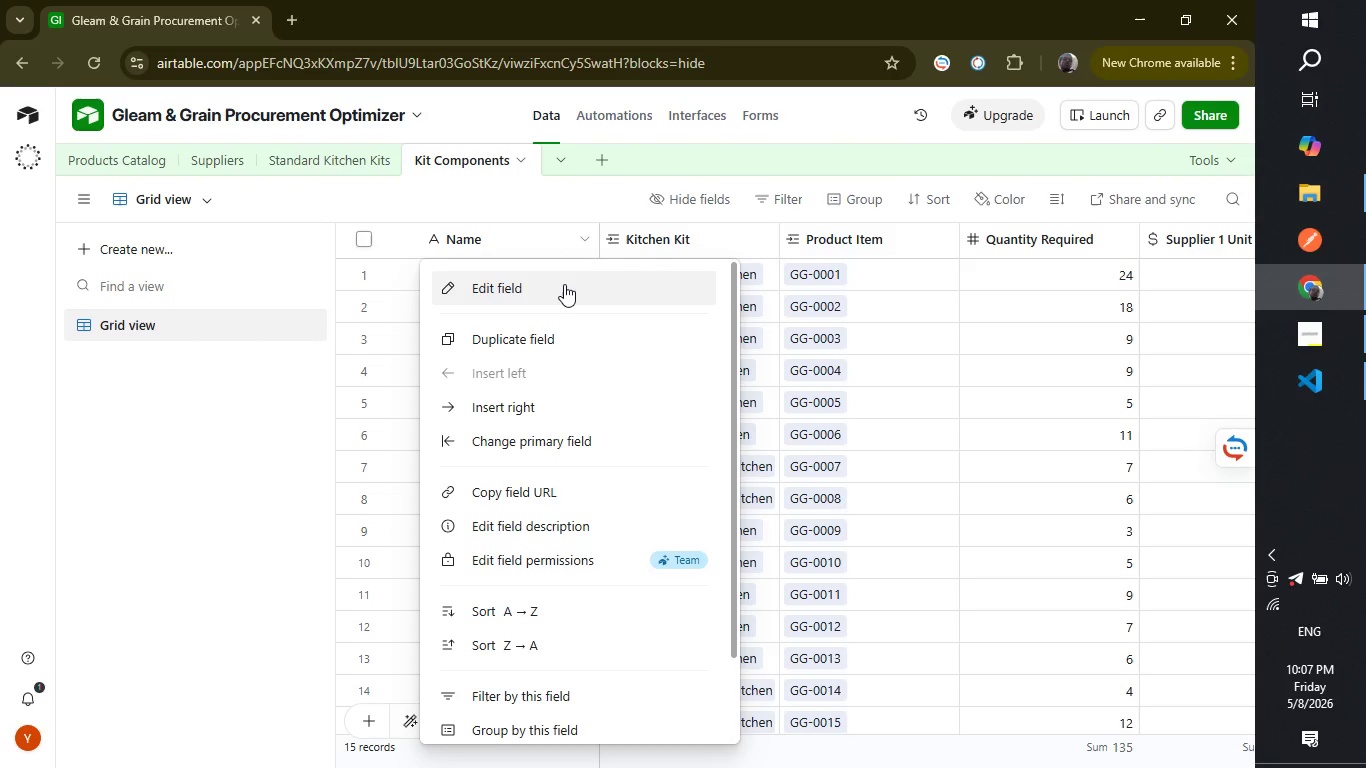 
left_click([564, 284])
 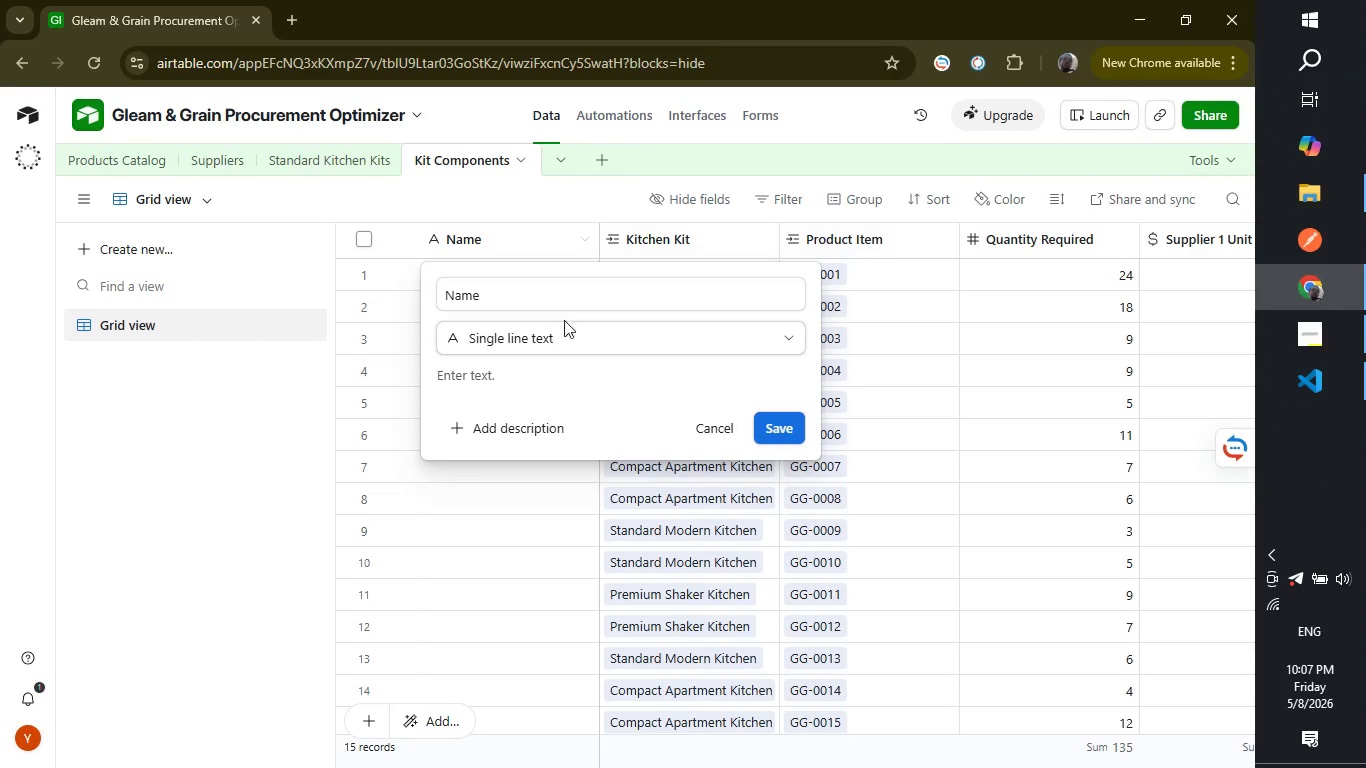 
wait(6.12)
 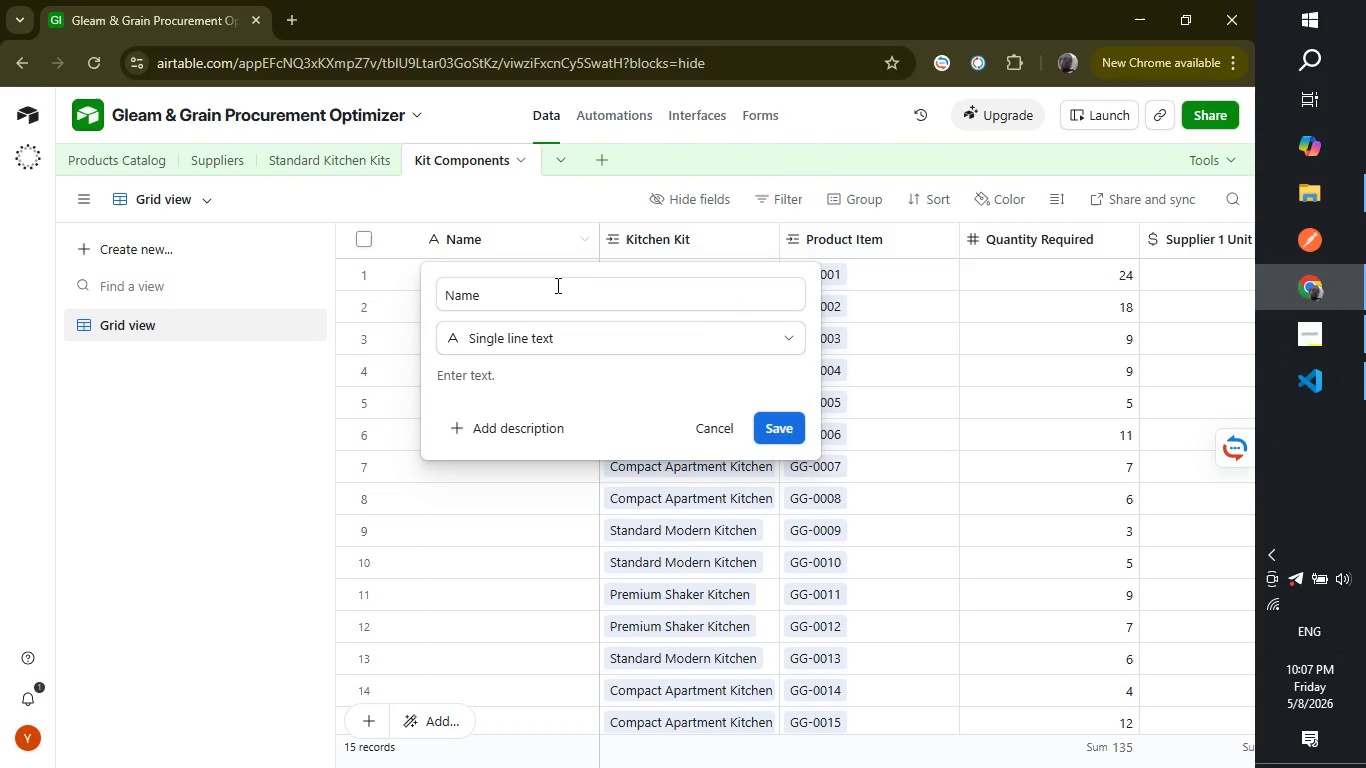 
left_click([587, 344])
 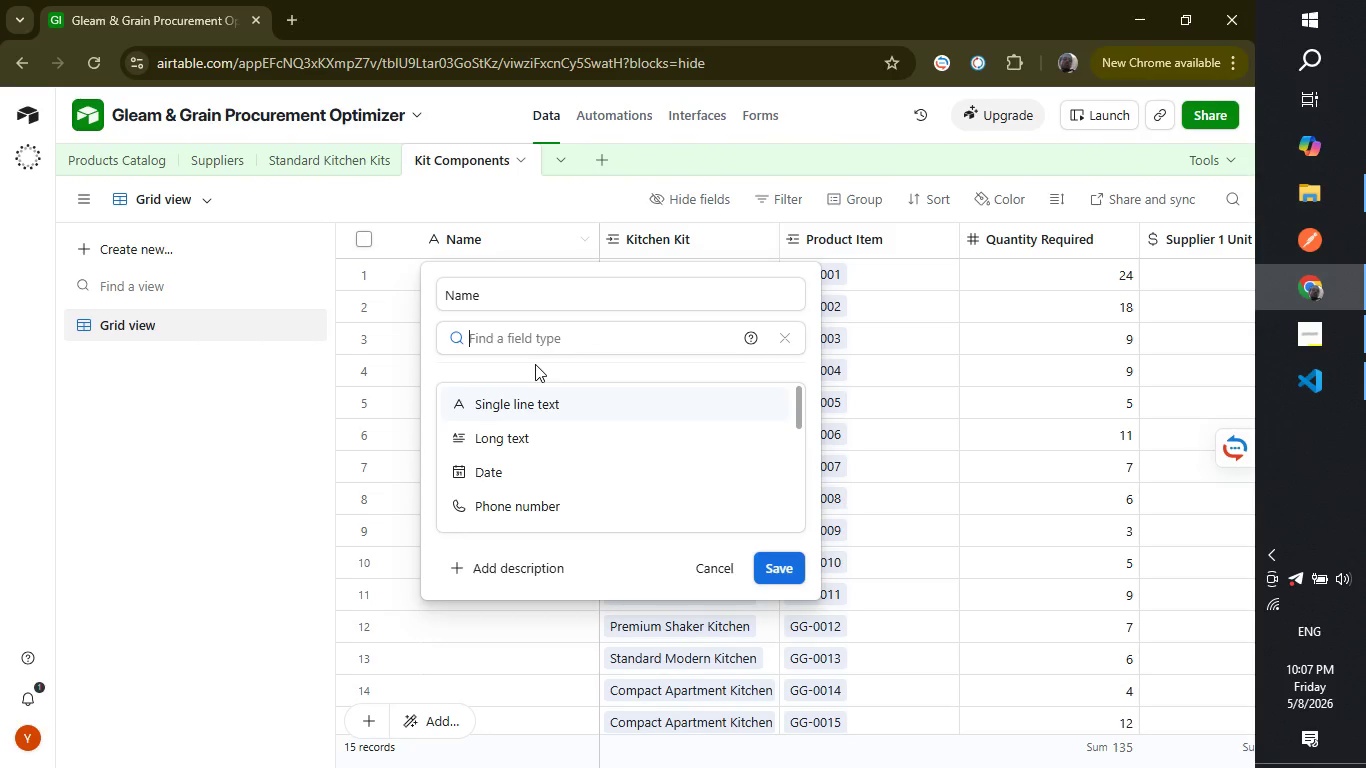 
key(F)
 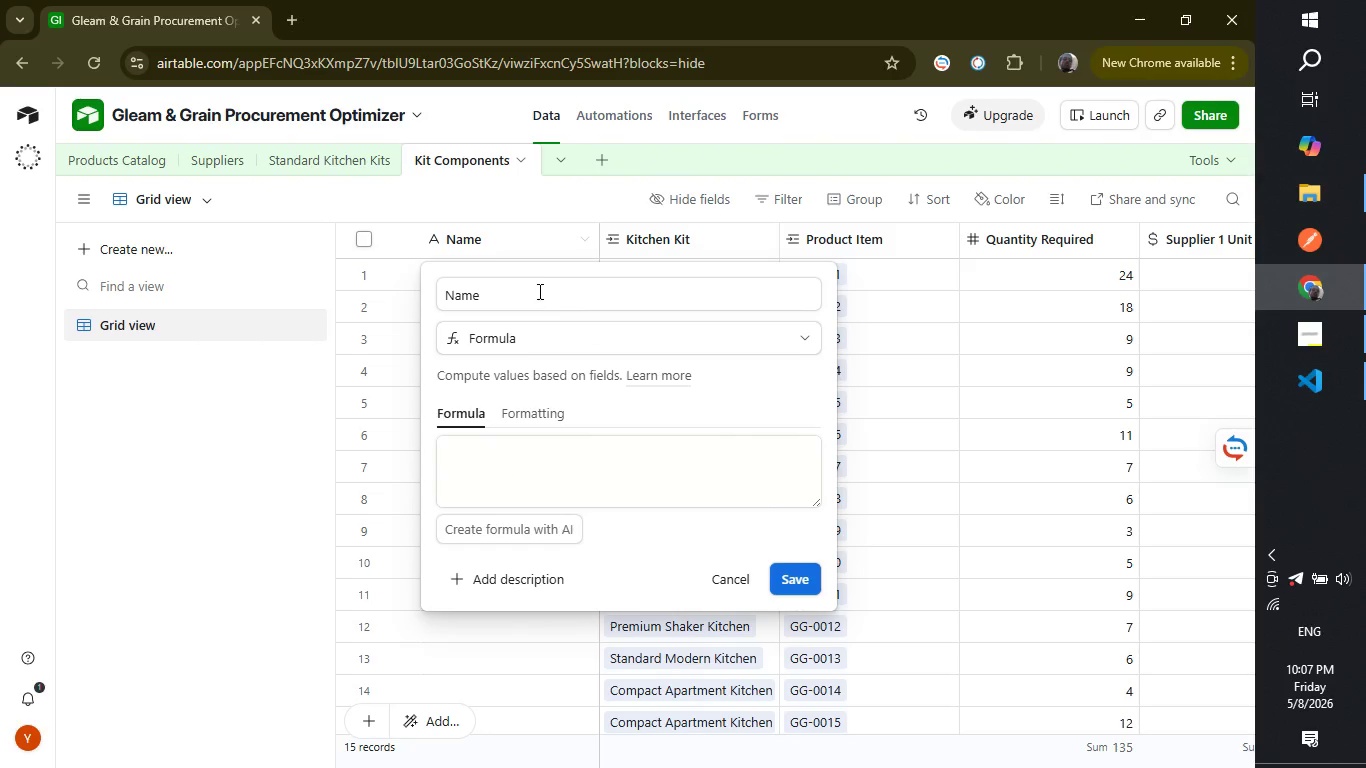 
left_click([538, 291])
 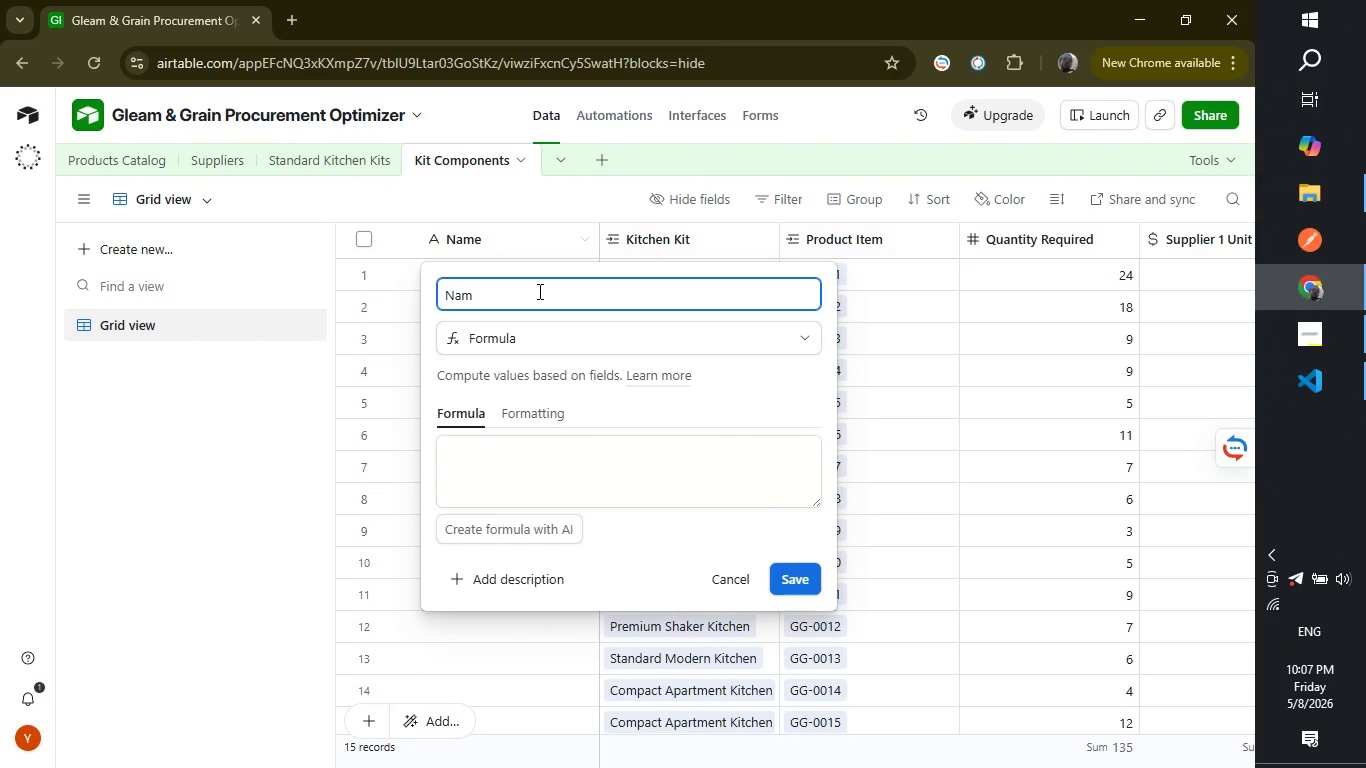 
hold_key(key=Backspace, duration=0.7)
 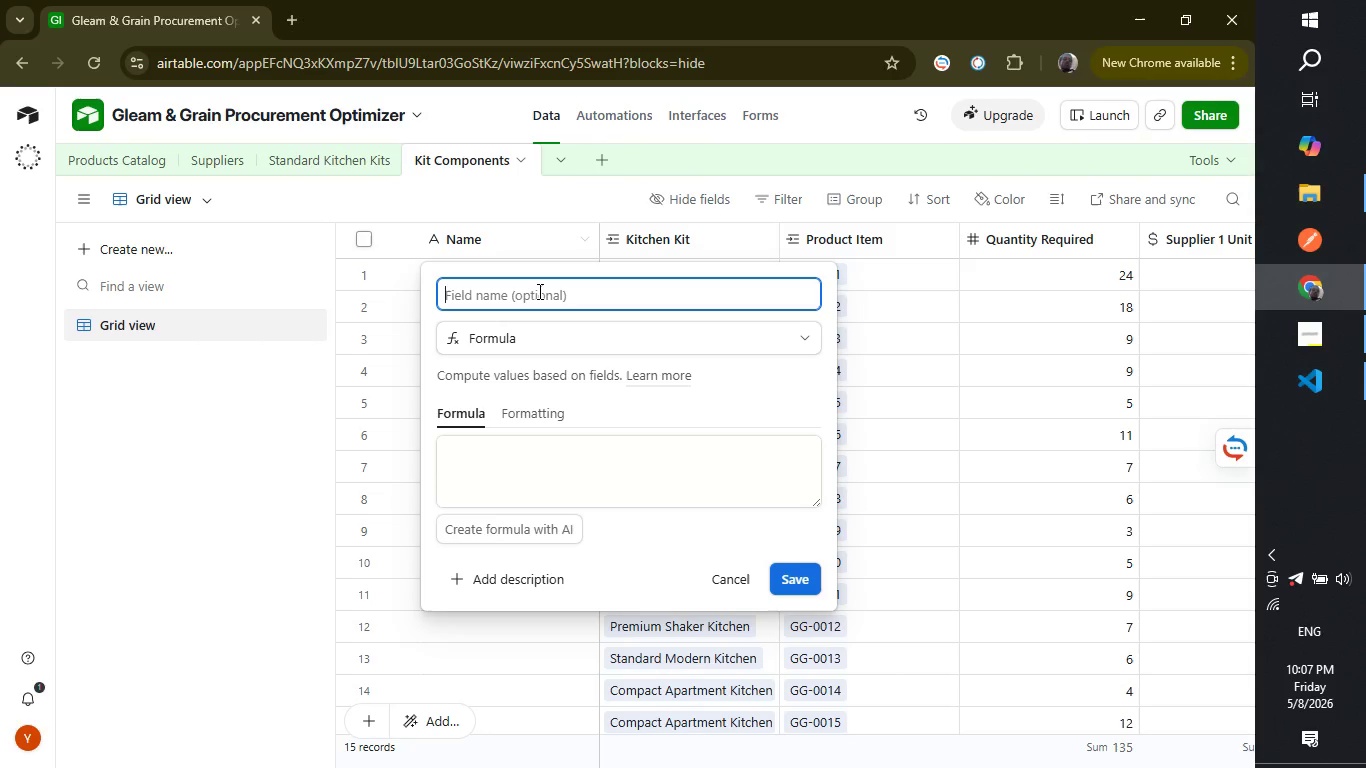 
wait(16.86)
 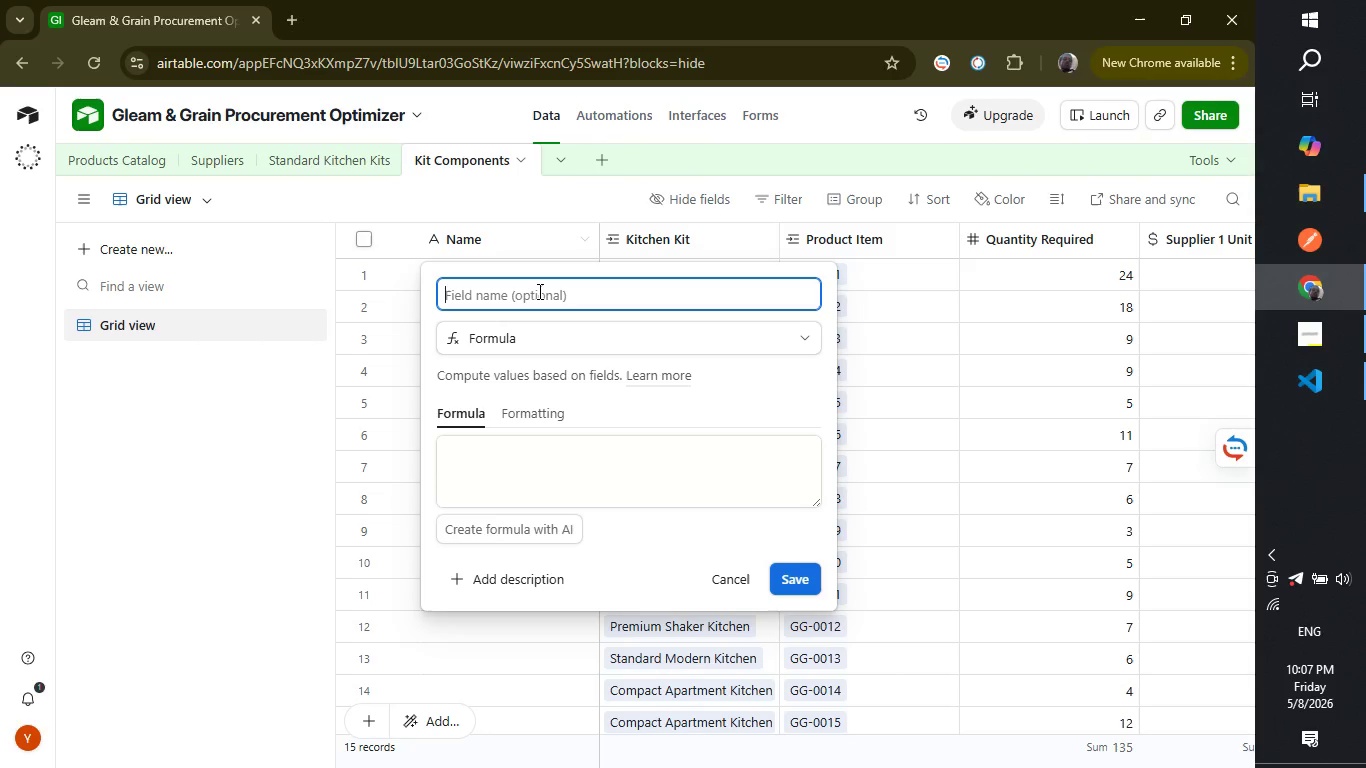 
left_click([518, 453])
 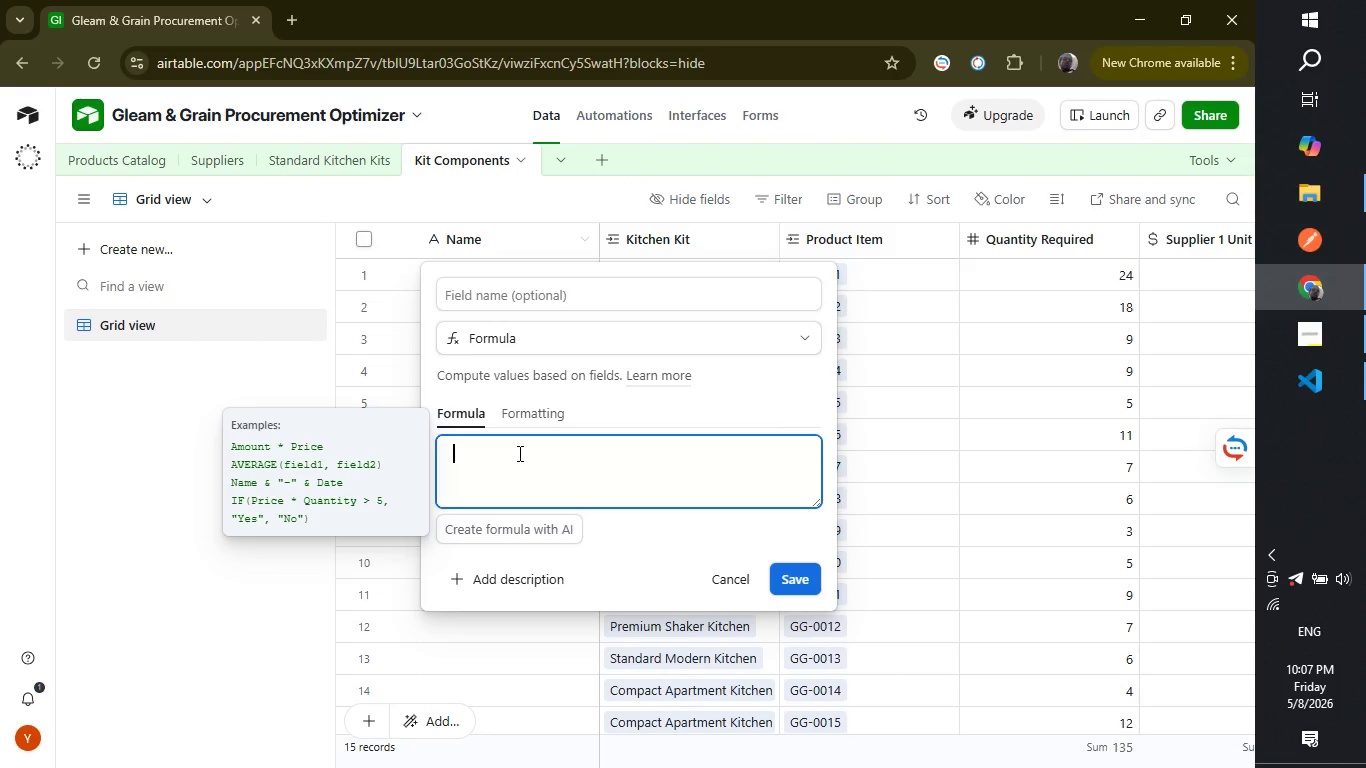 
type({Kitchen Kit)
 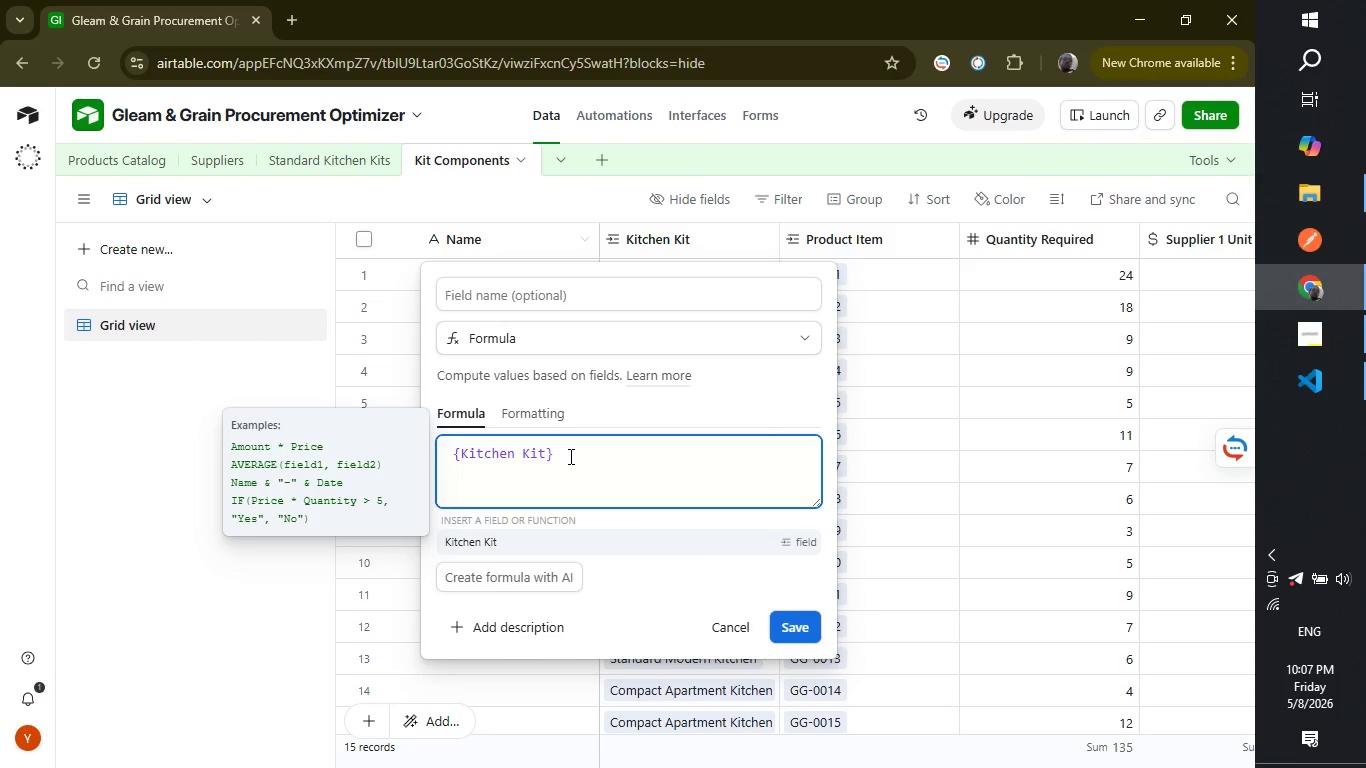 
left_click([569, 456])
 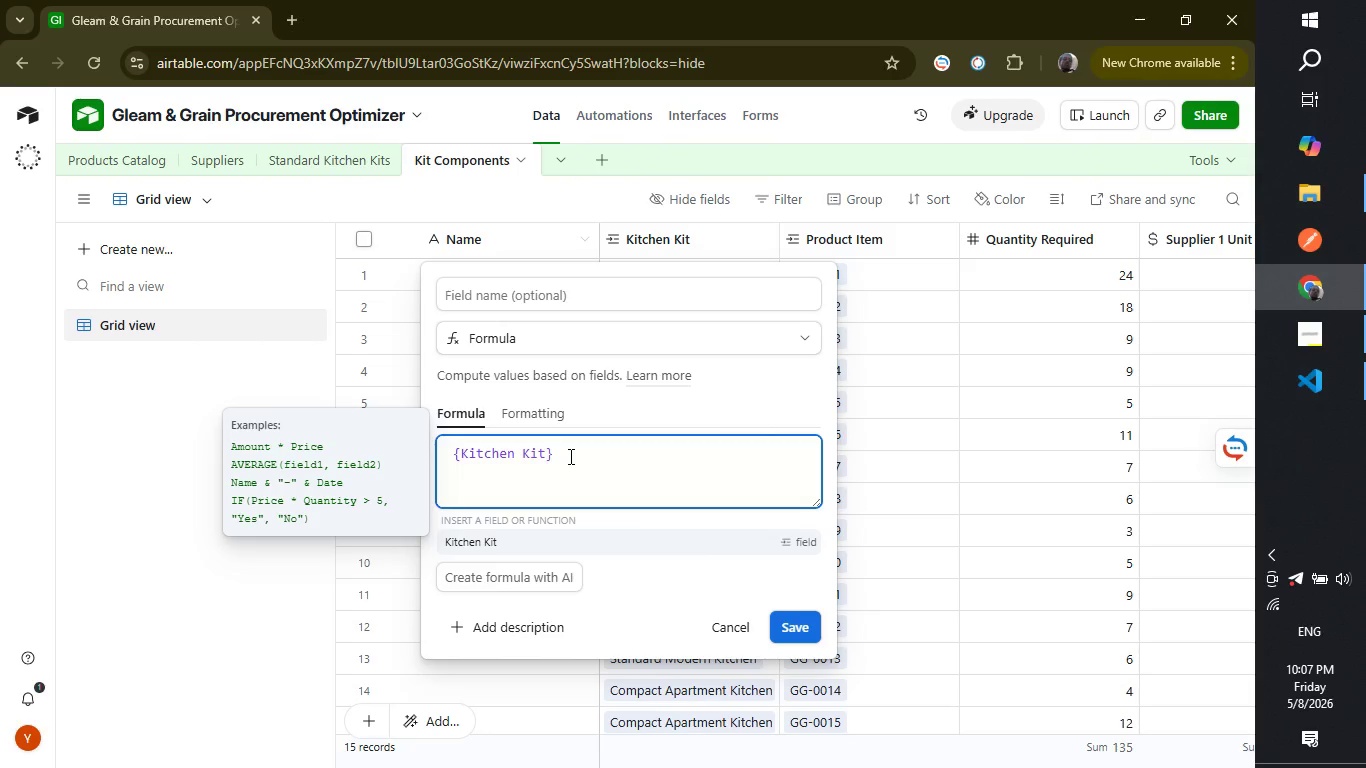 
key(Space)
 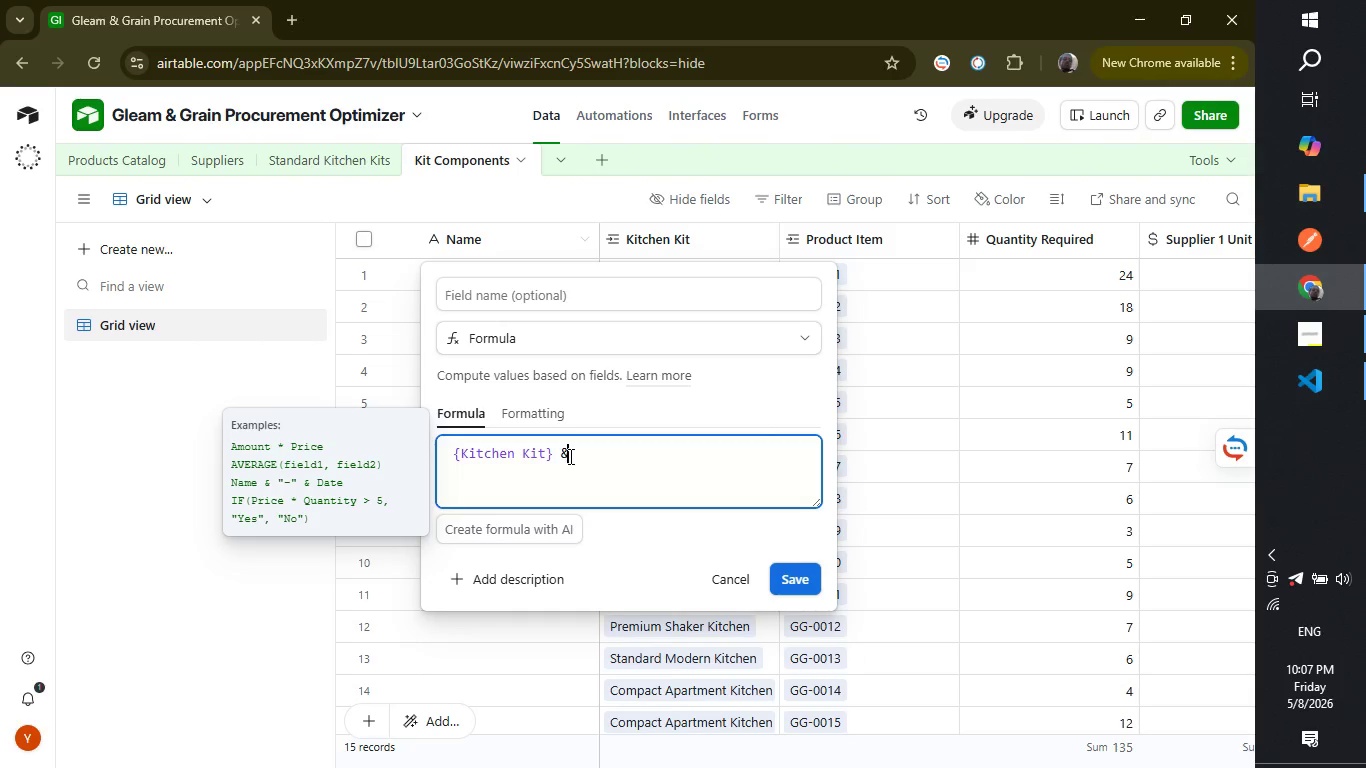 
key(Shift+7)
 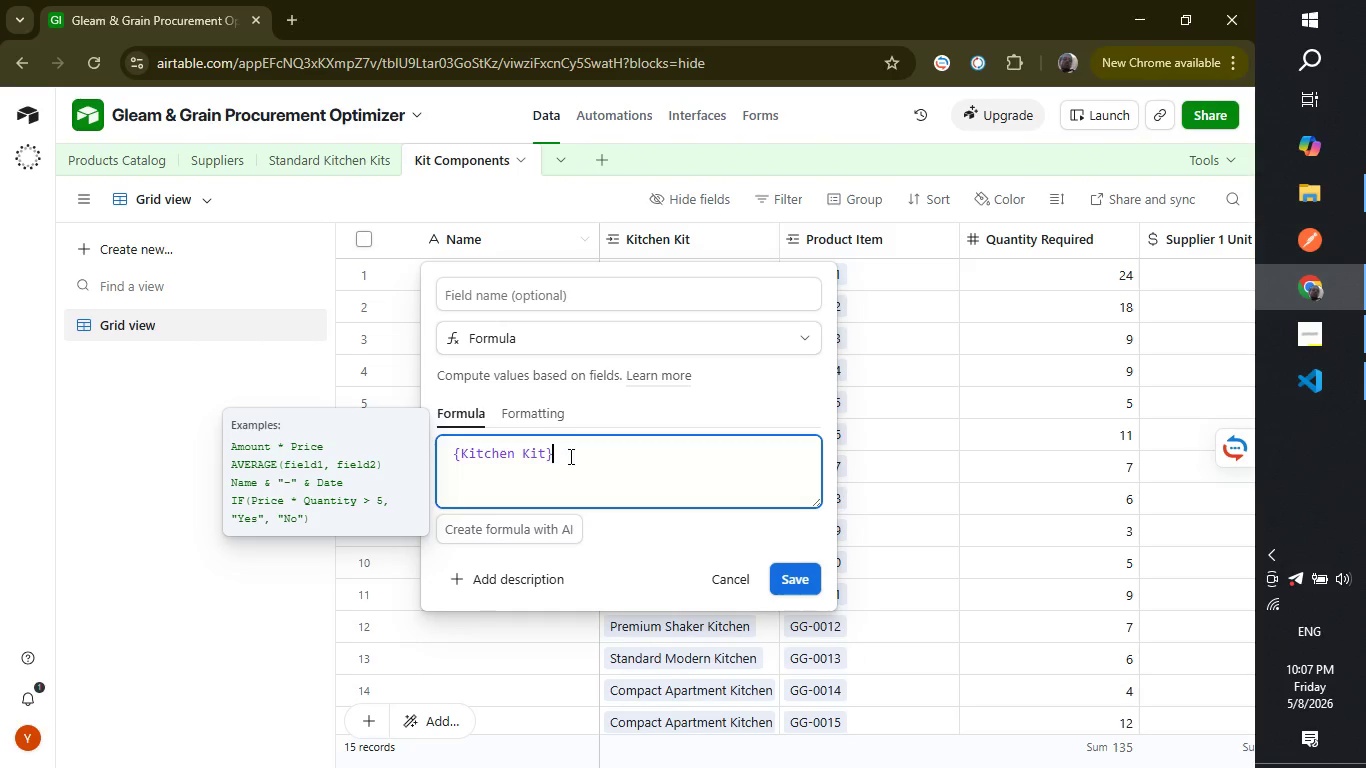 
key(Backspace)
 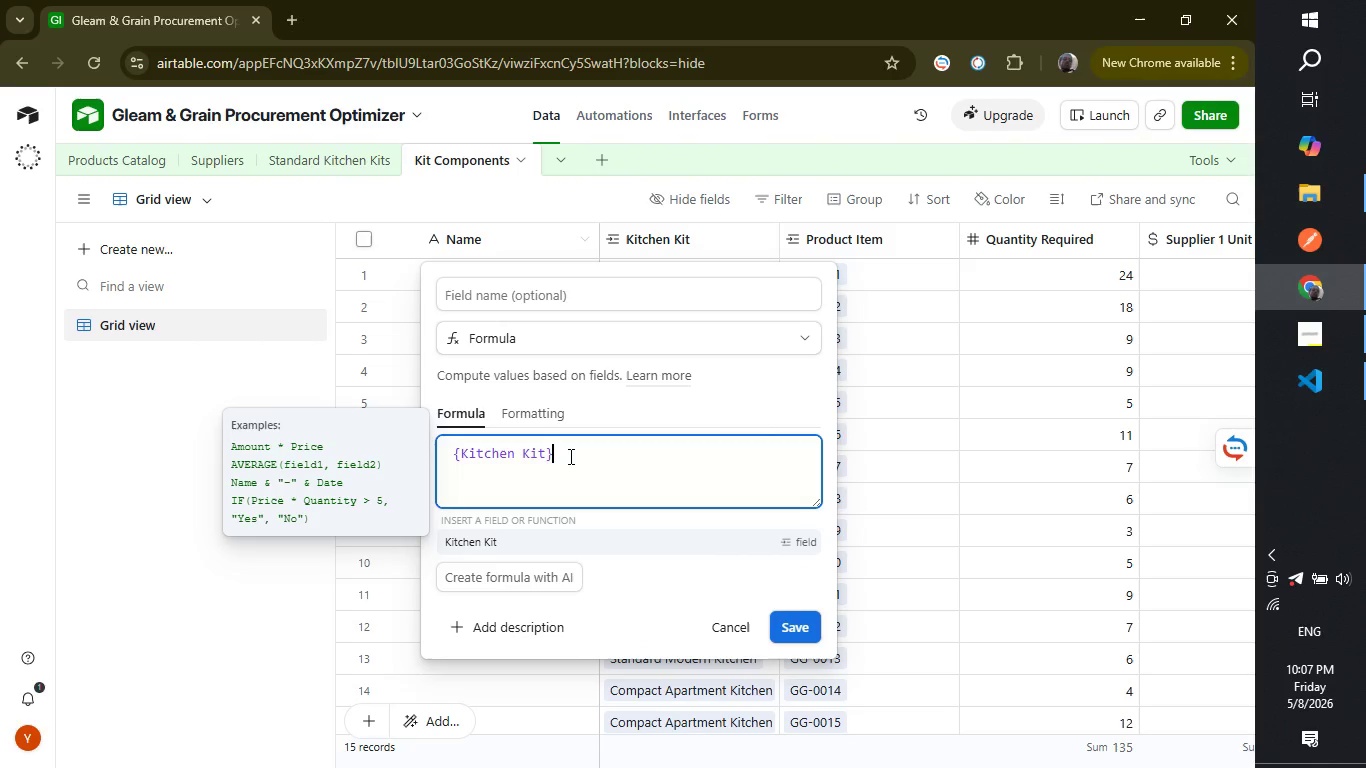 
key(Backspace)
 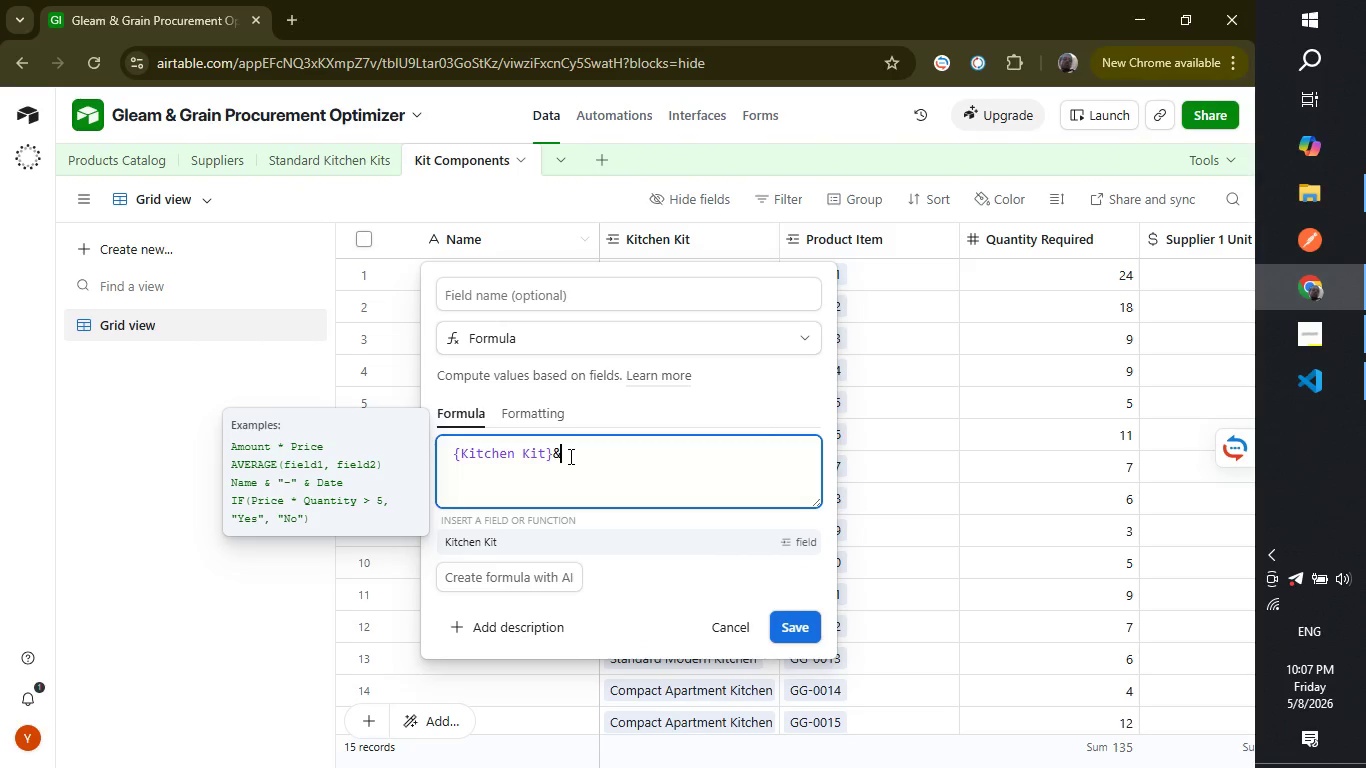 
key(Shift+ShiftLeft)
 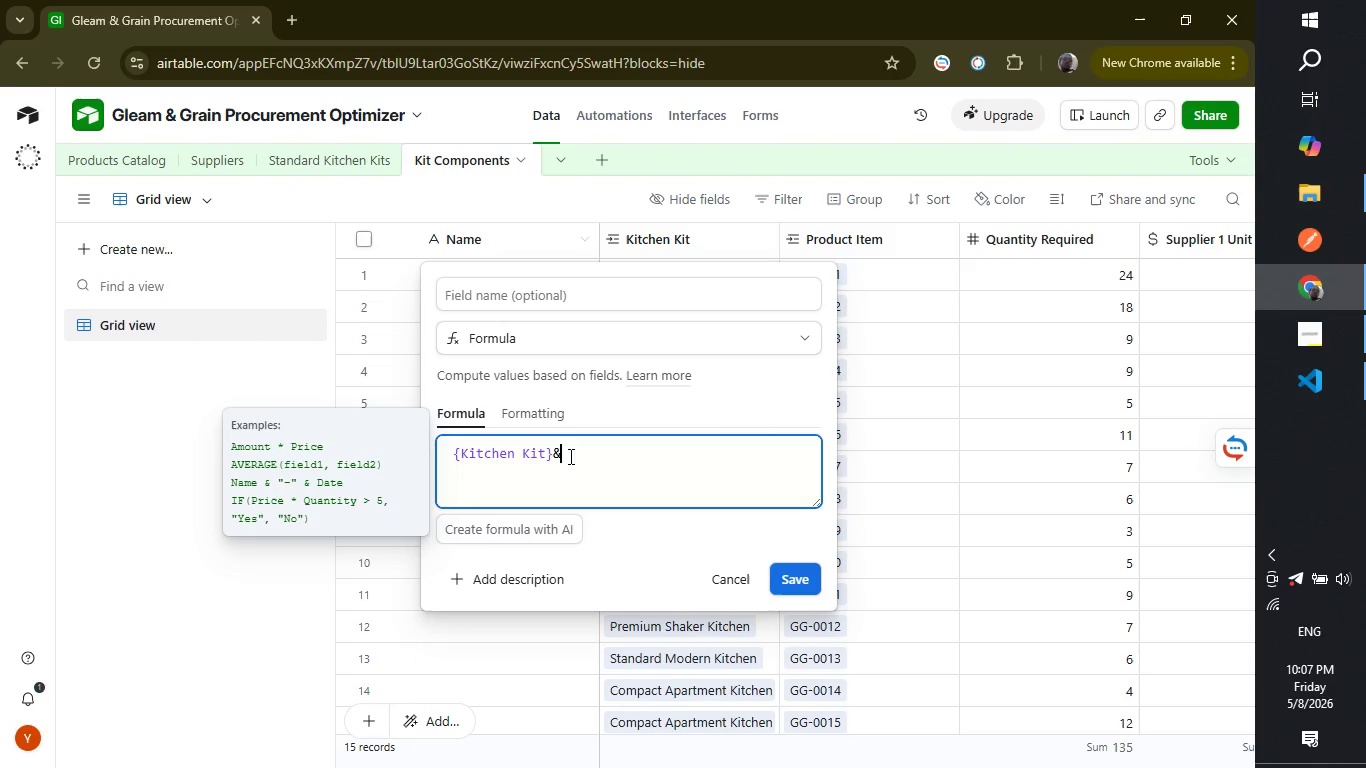 
key(Shift+7)
 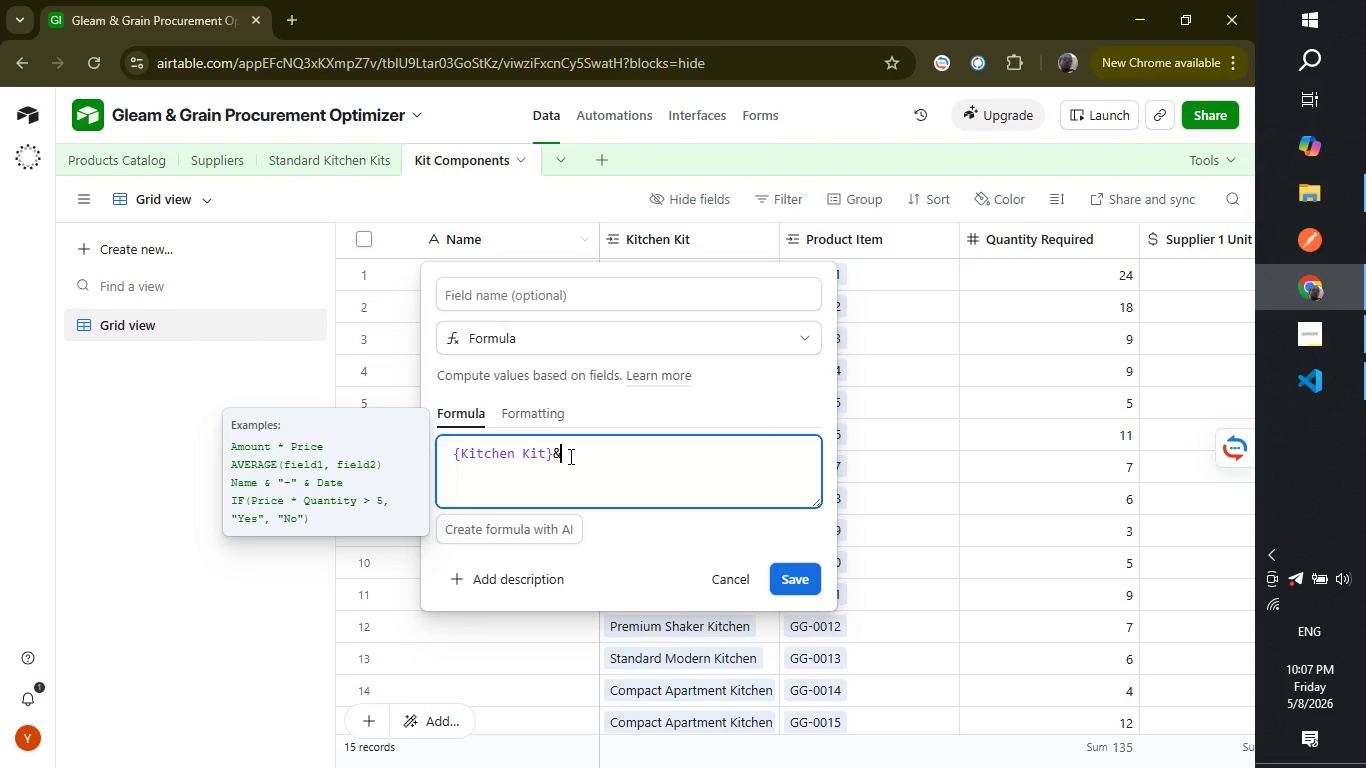 
key(Space)
 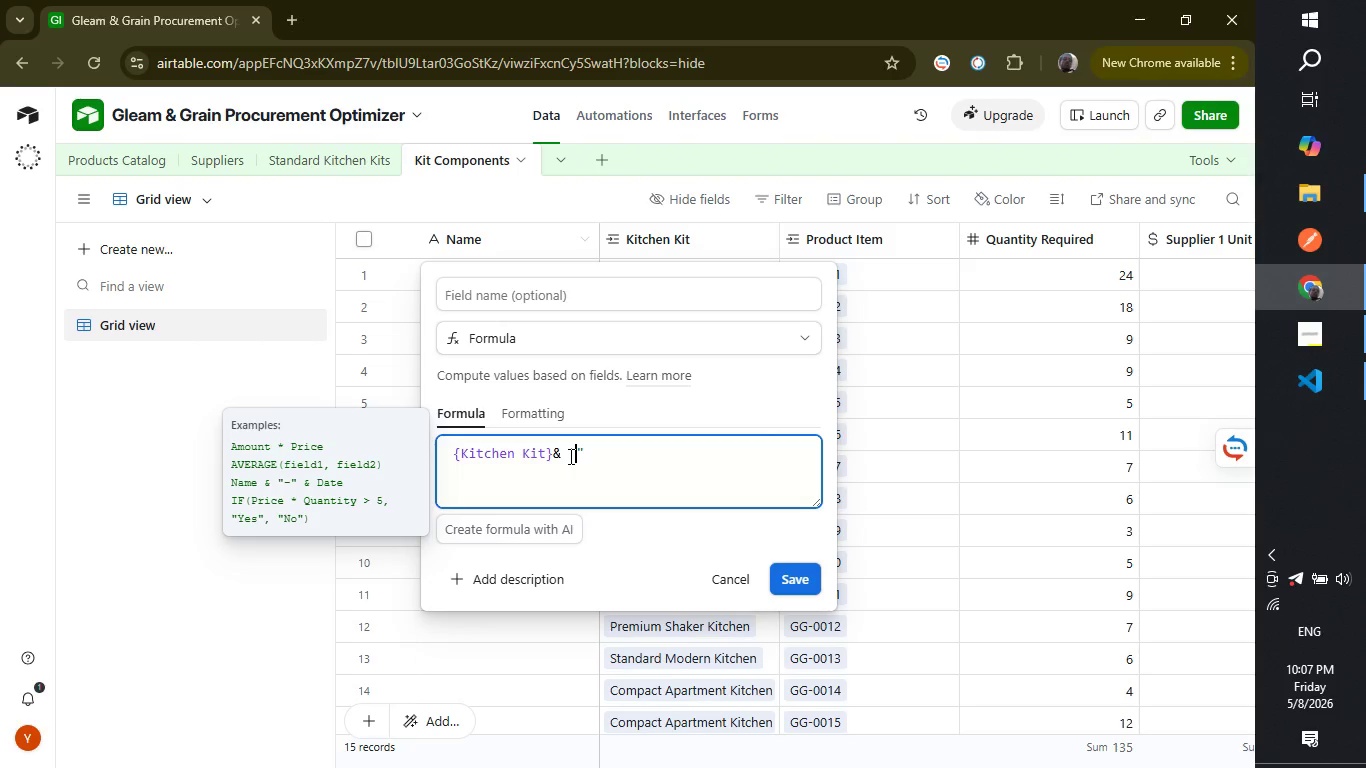 
key(Shift+ShiftLeft)
 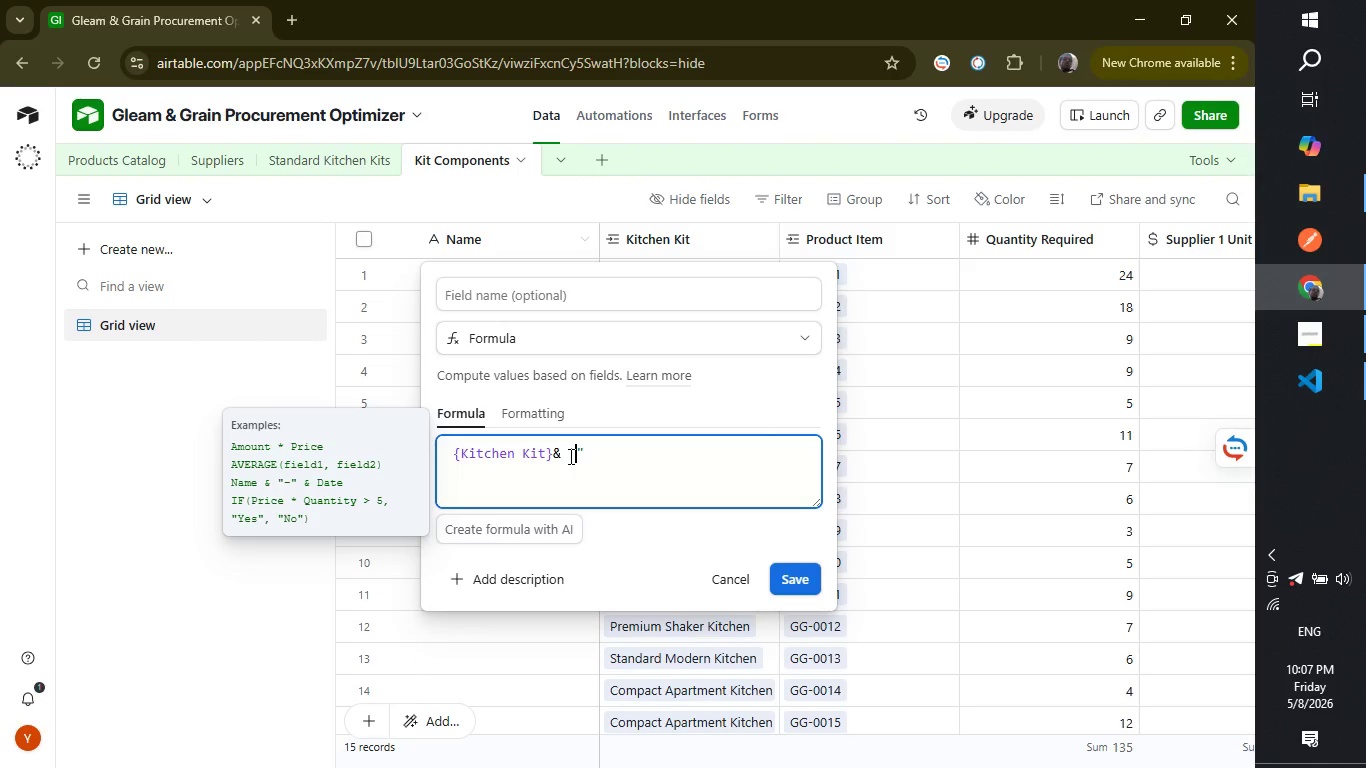 
key(Shift+Quote)
 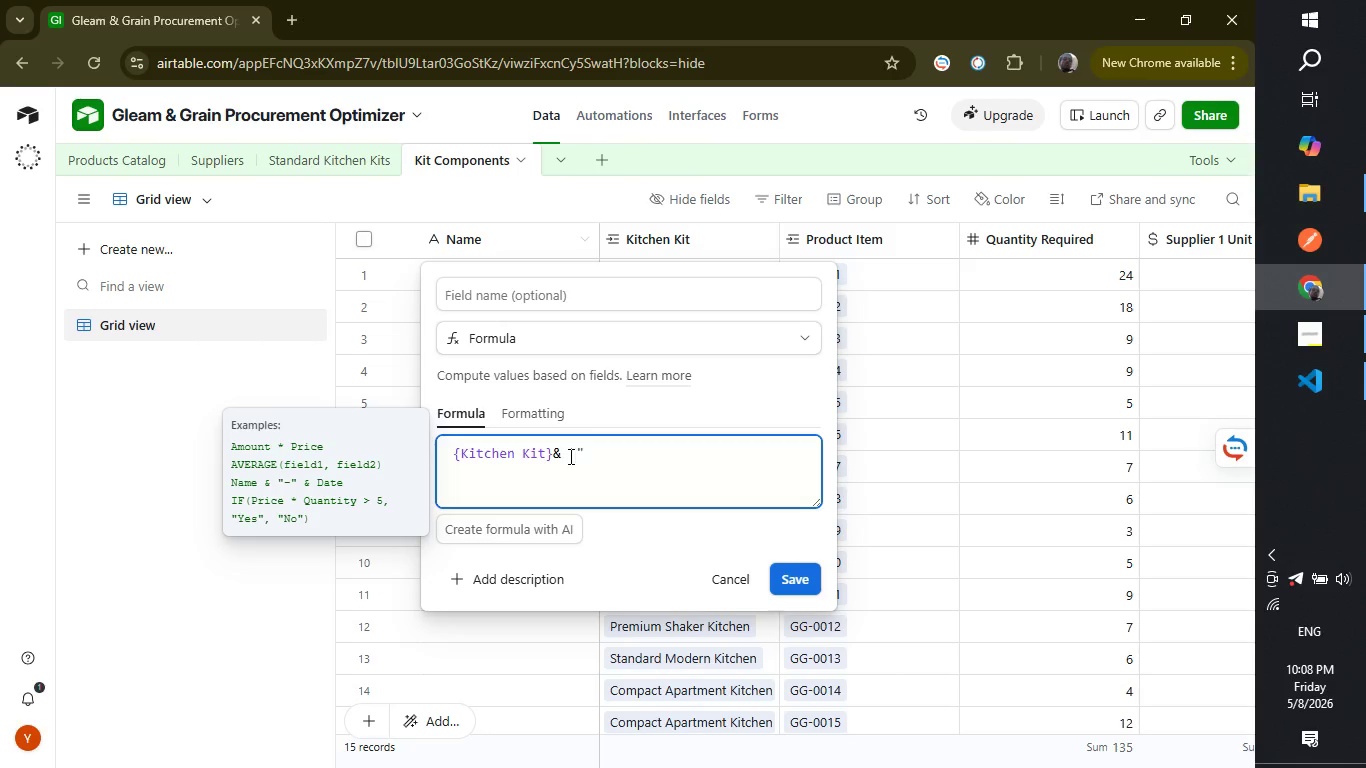 
key(Space)
 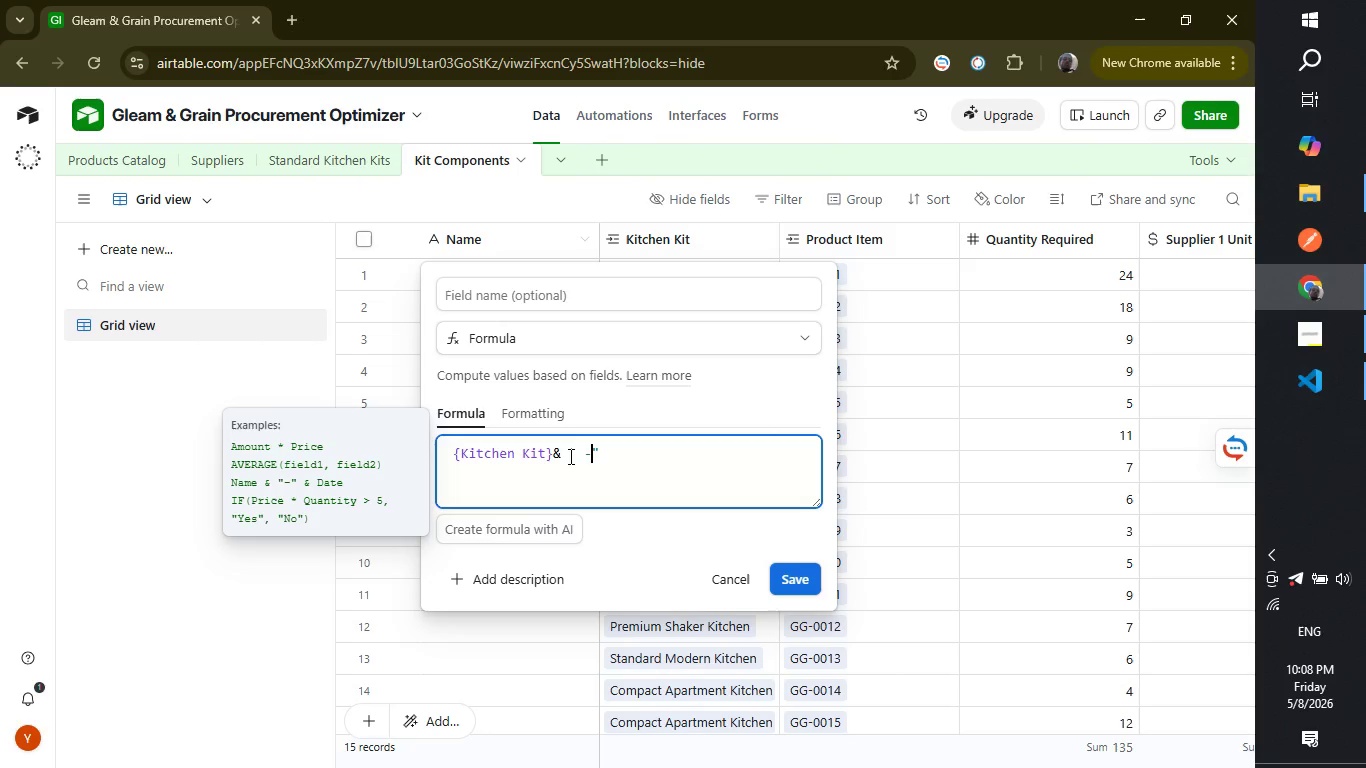 
key(Minus)
 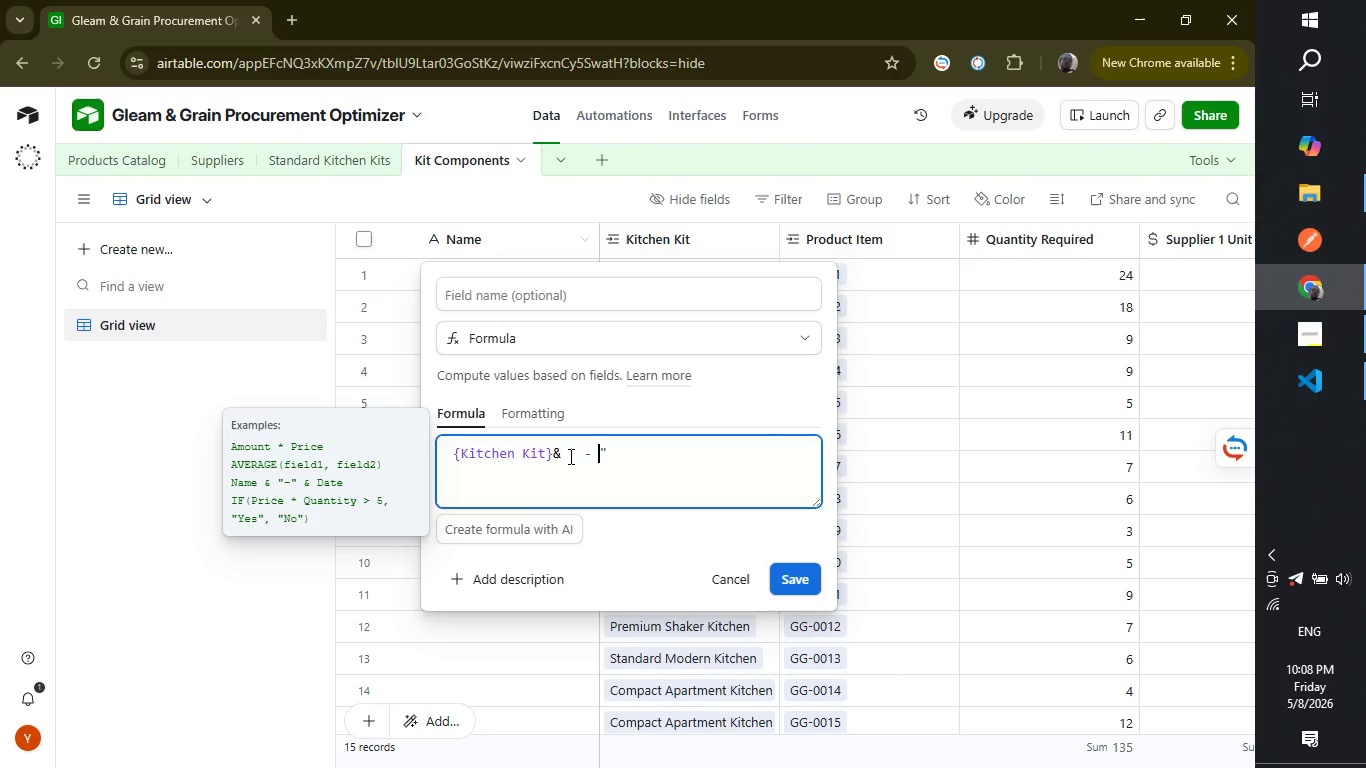 
key(Space)
 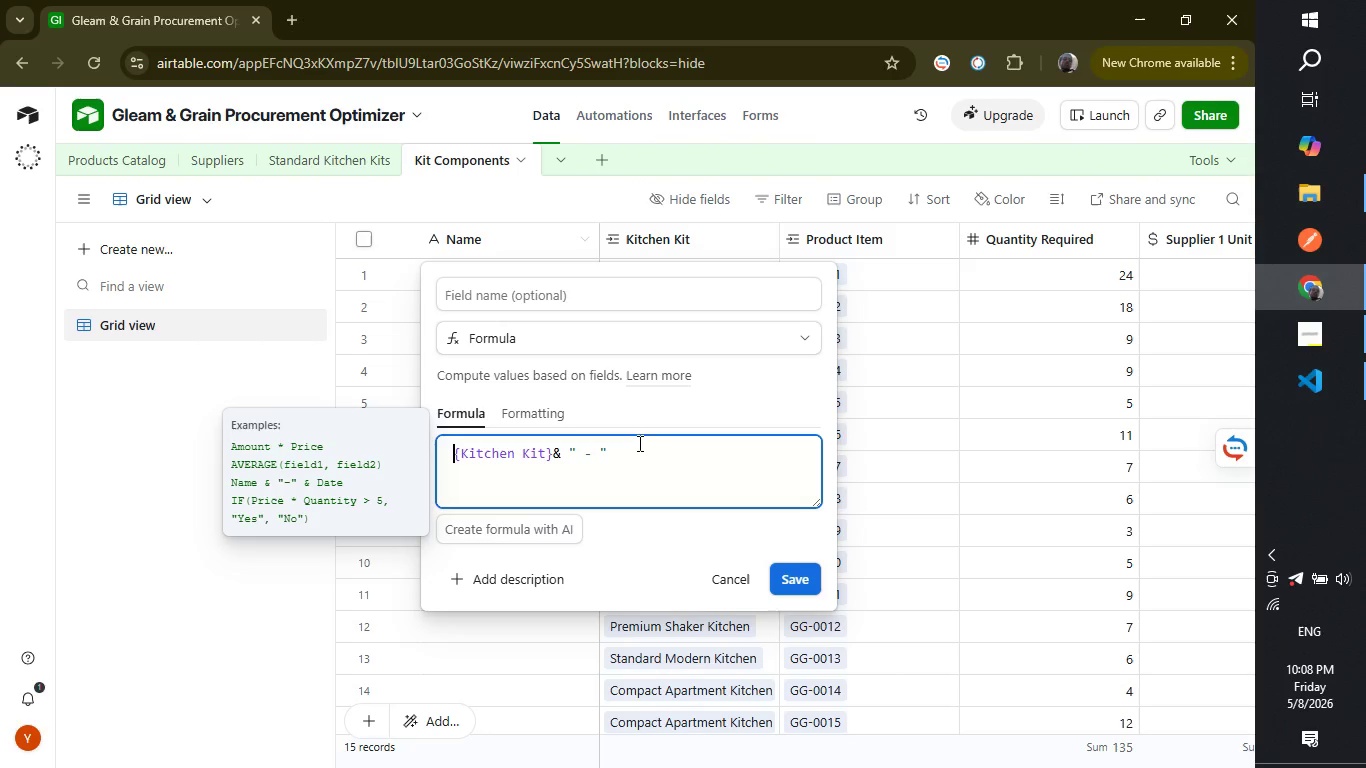 
left_click([638, 443])
 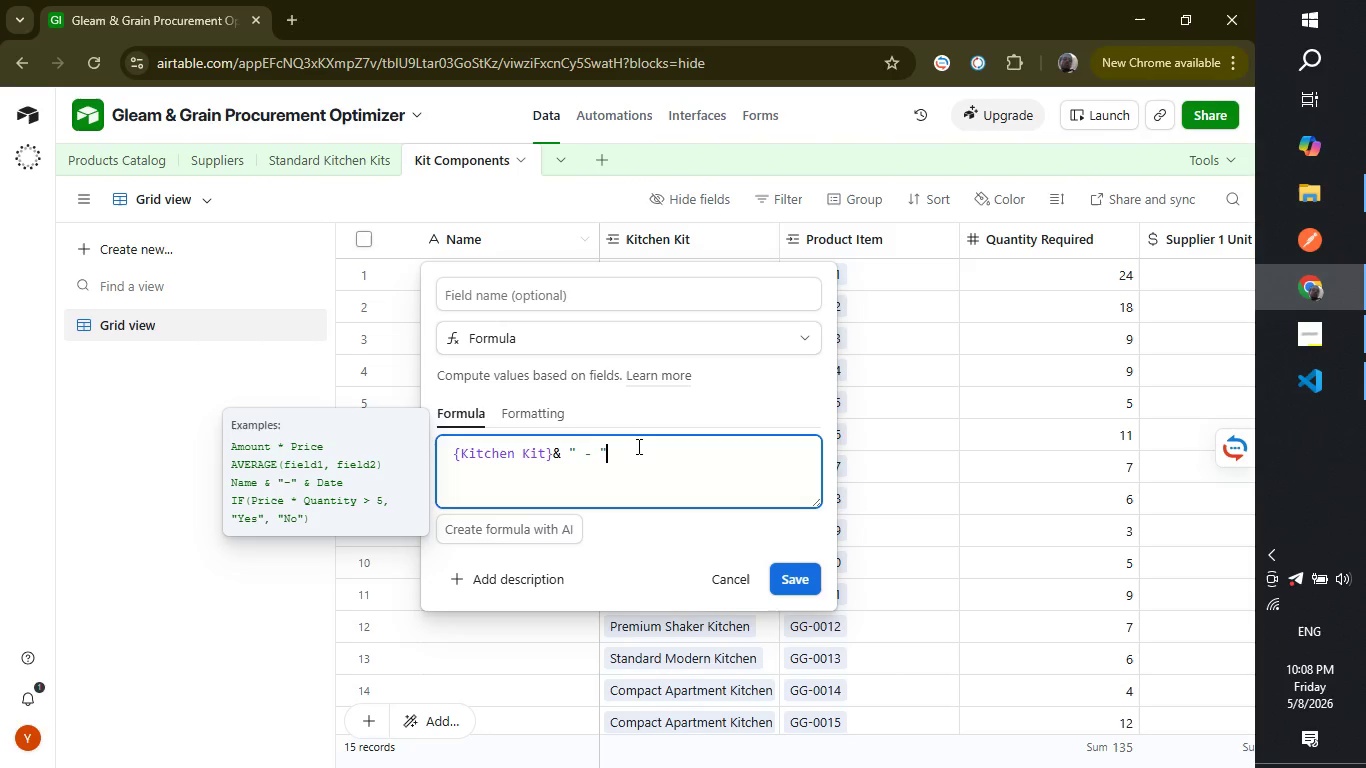 
left_click([637, 446])
 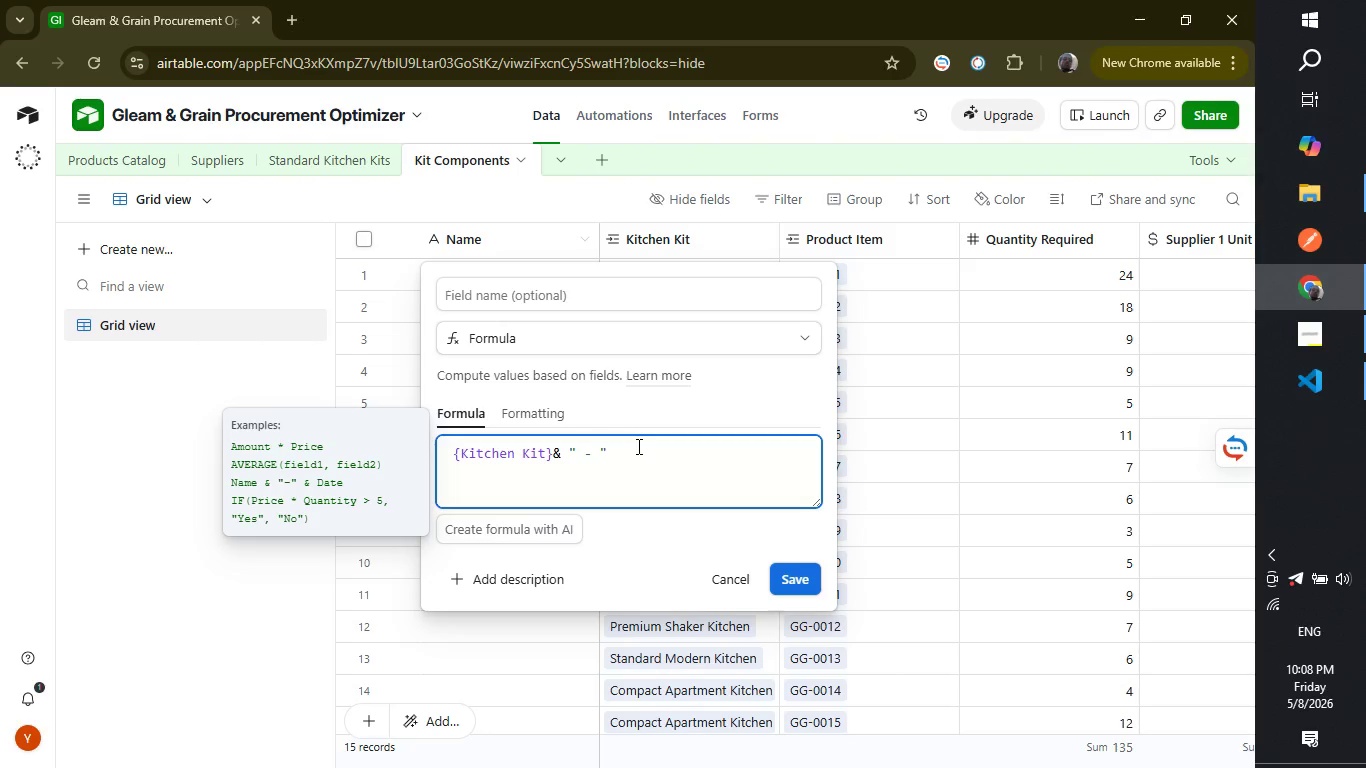 
type( & {p)
key(Backspace)
type(Produ)
 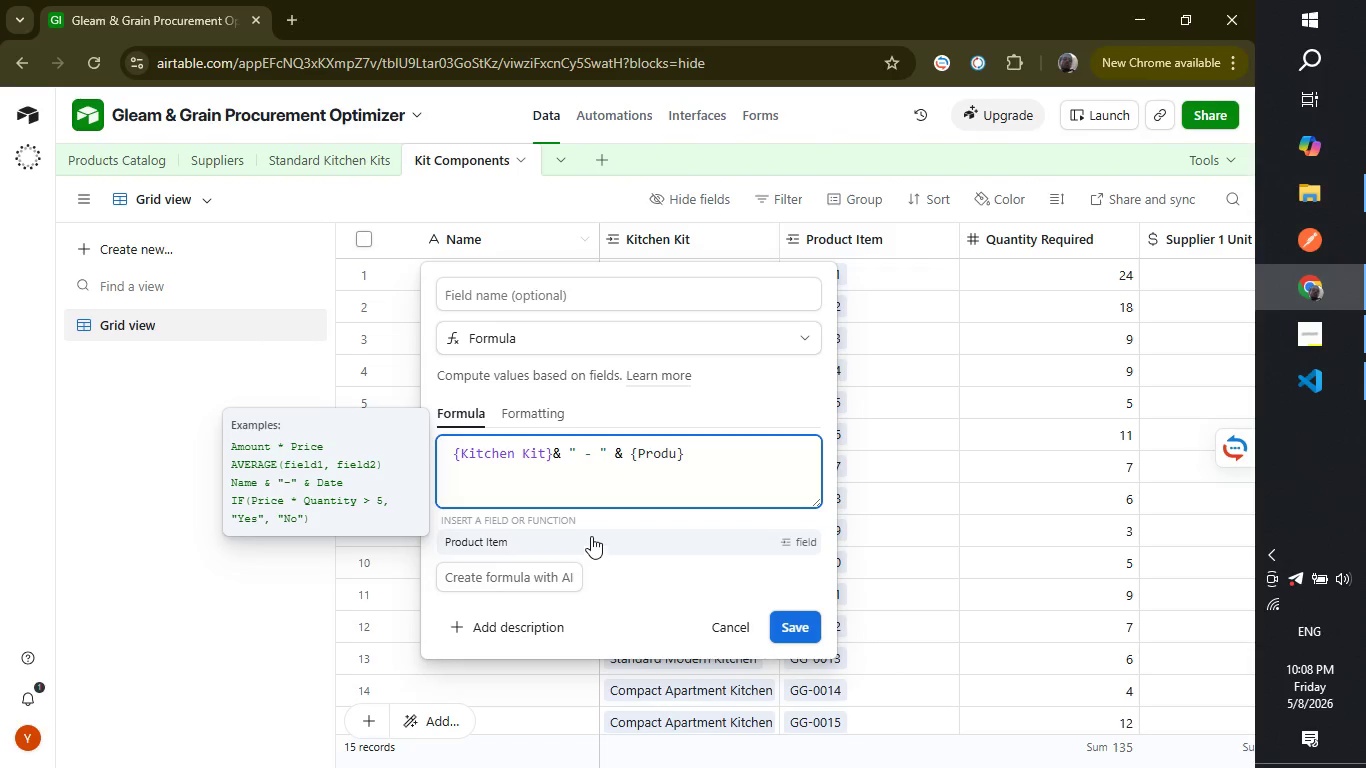 
left_click([590, 537])
 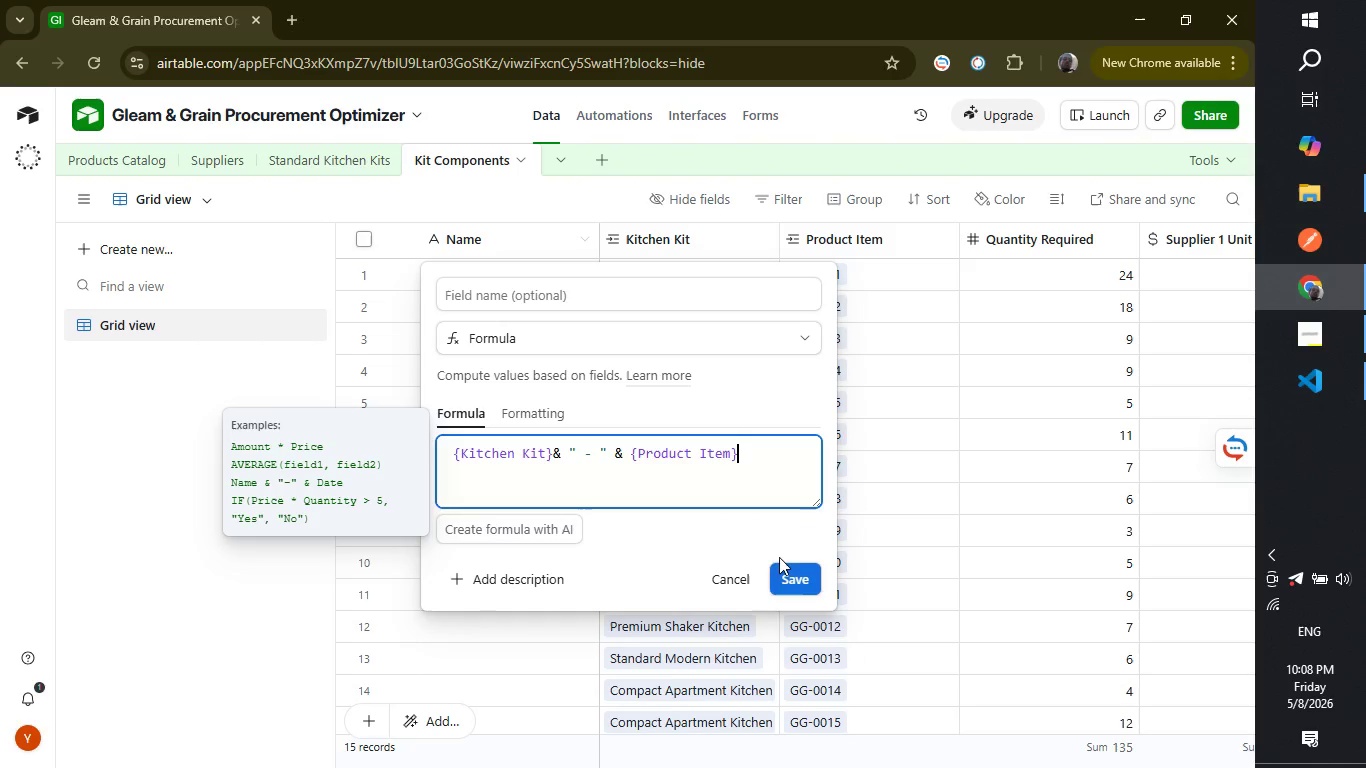 
left_click([786, 574])
 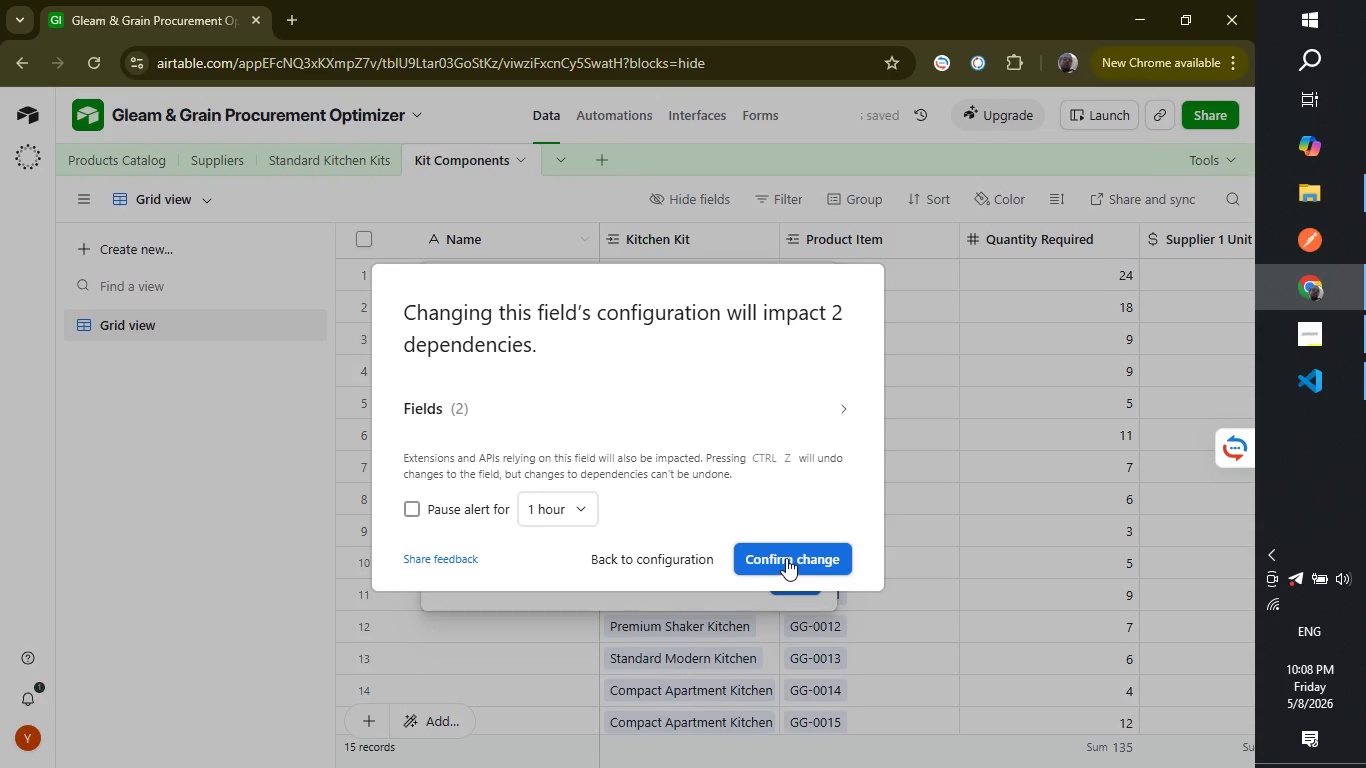 
left_click([786, 558])
 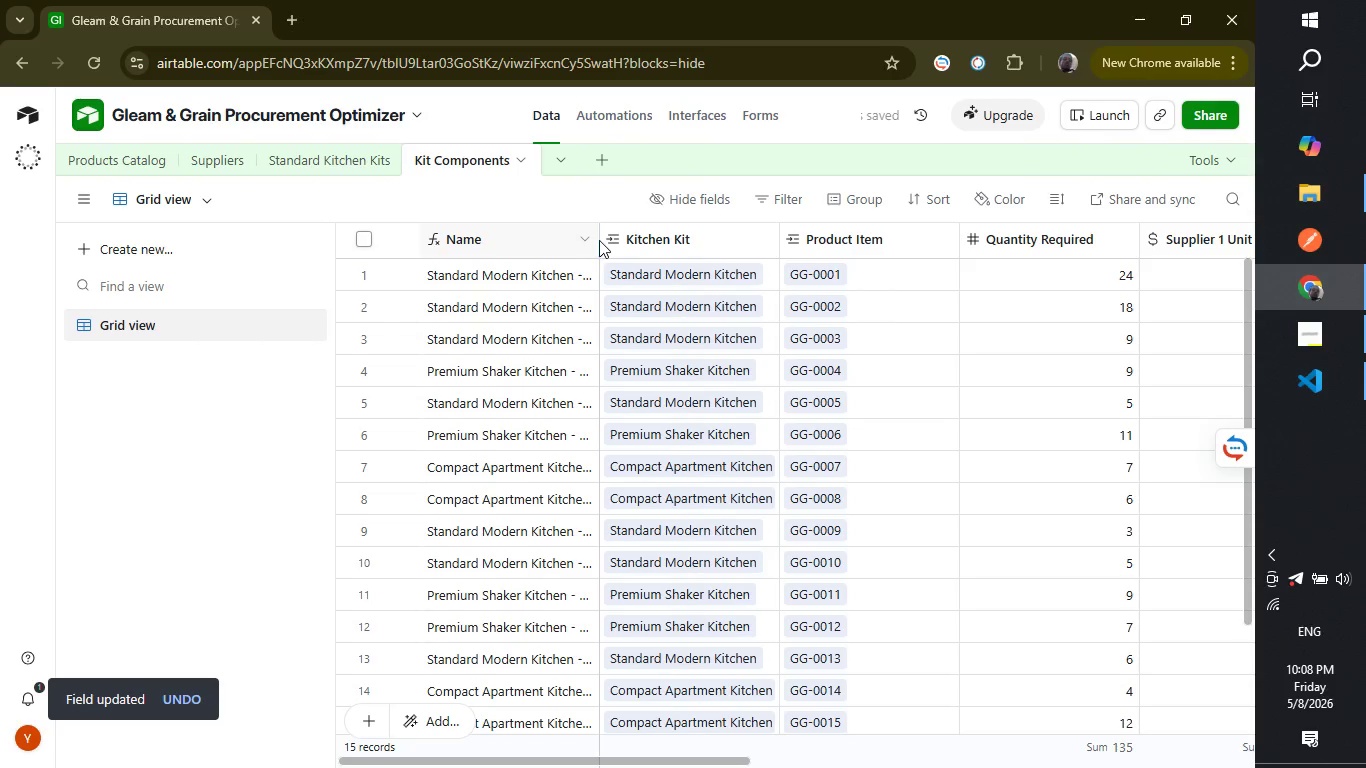 
wait(6.41)
 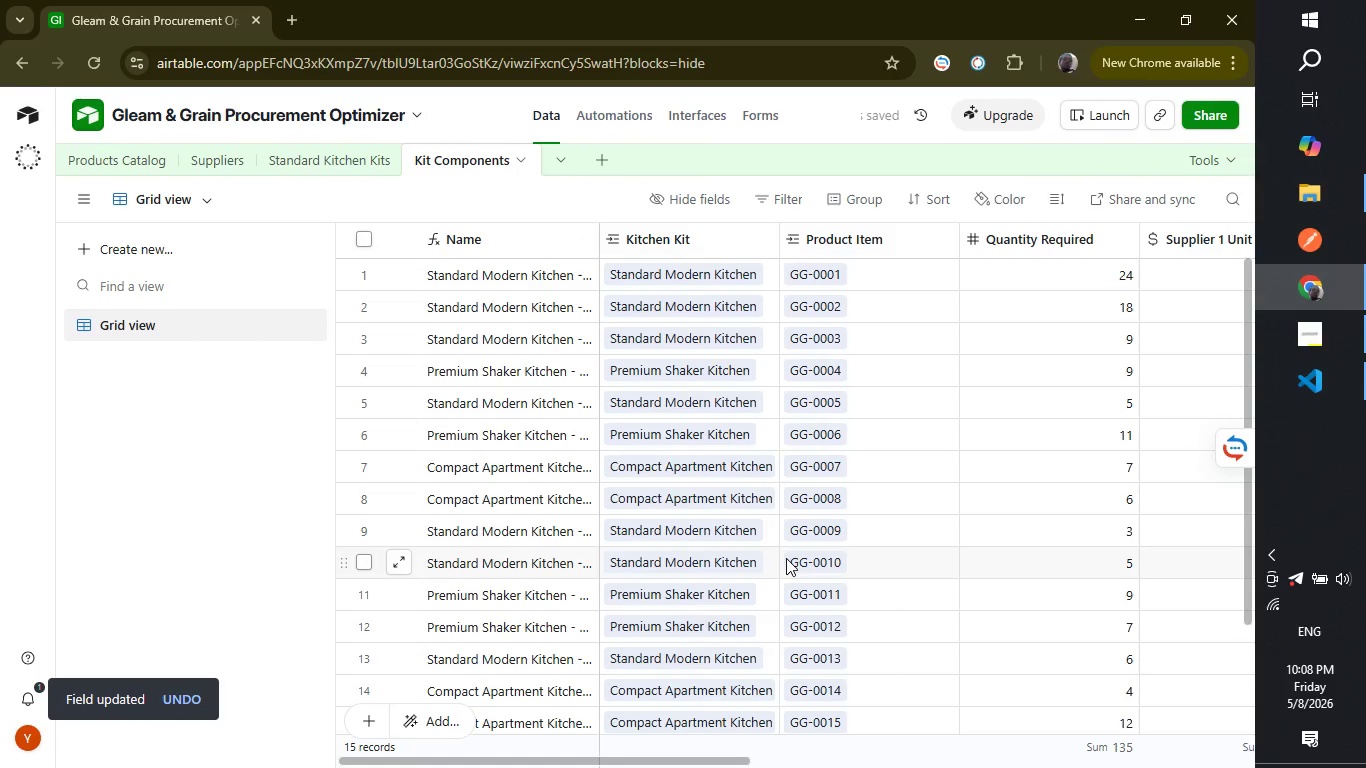 
left_click_drag(start_coordinate=[597, 240], to_coordinate=[657, 255])
 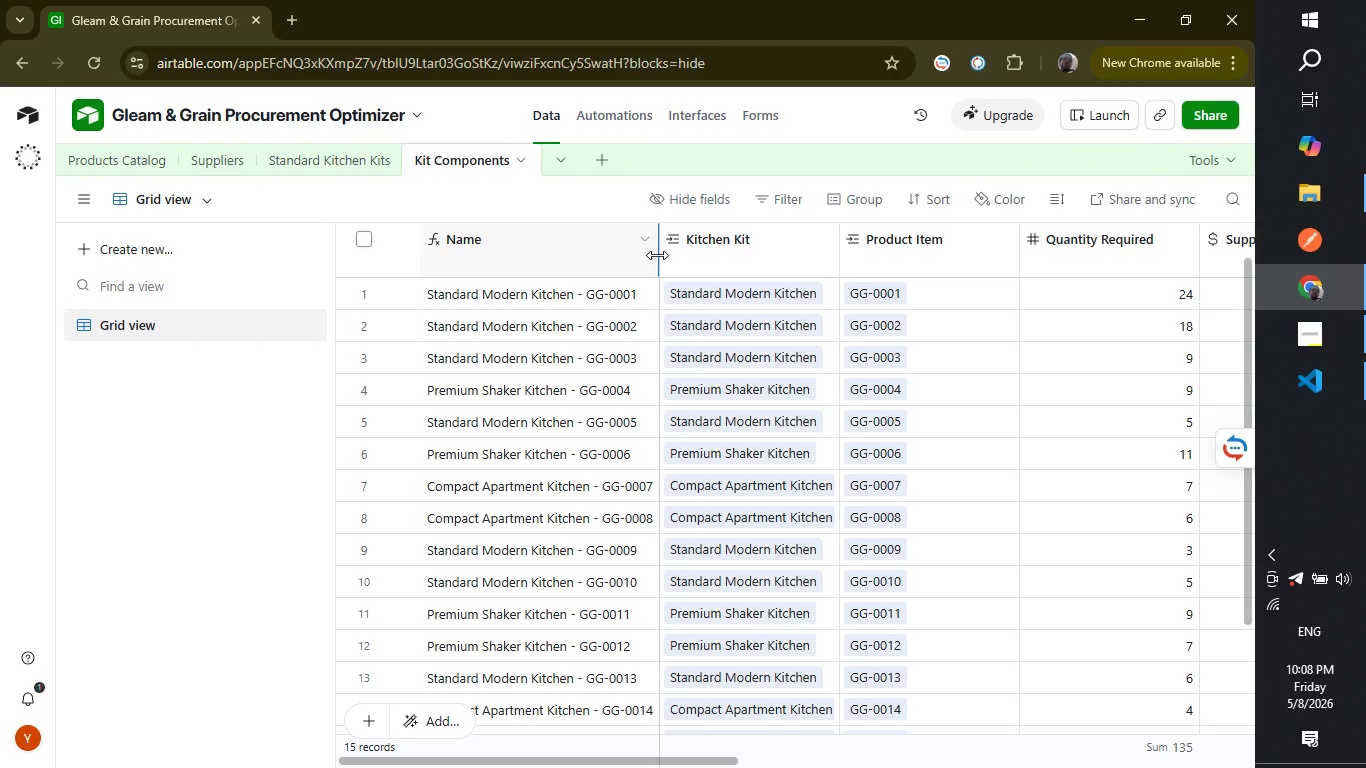 
wait(15.97)
 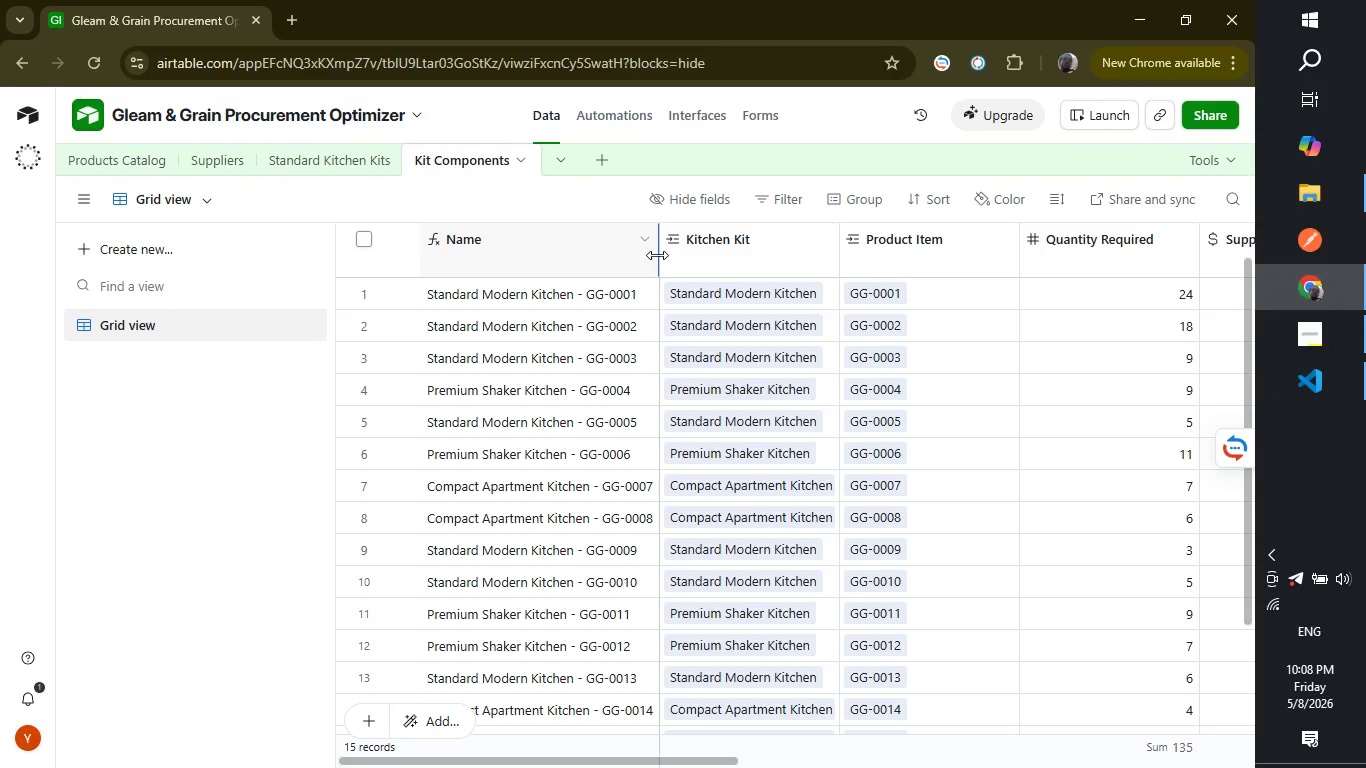 
left_click([101, 162])
 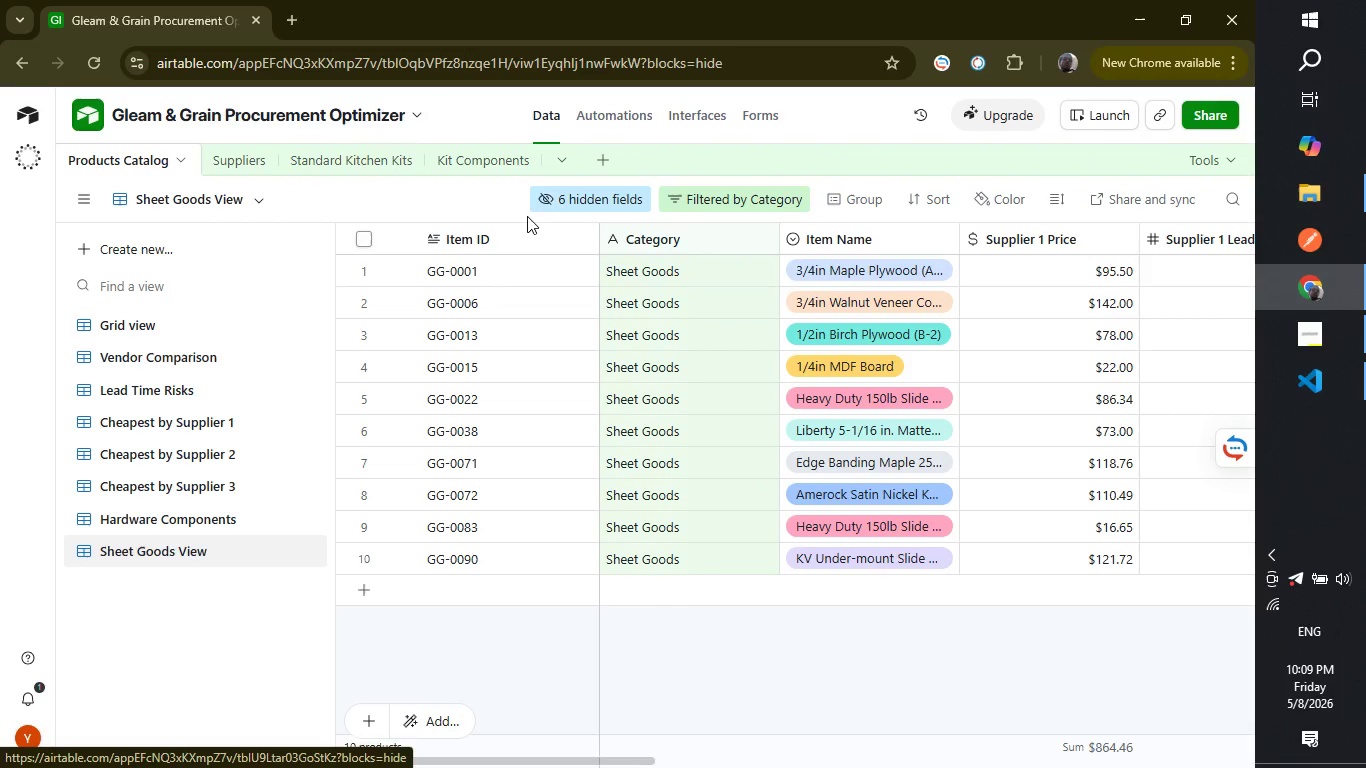 
wait(6.53)
 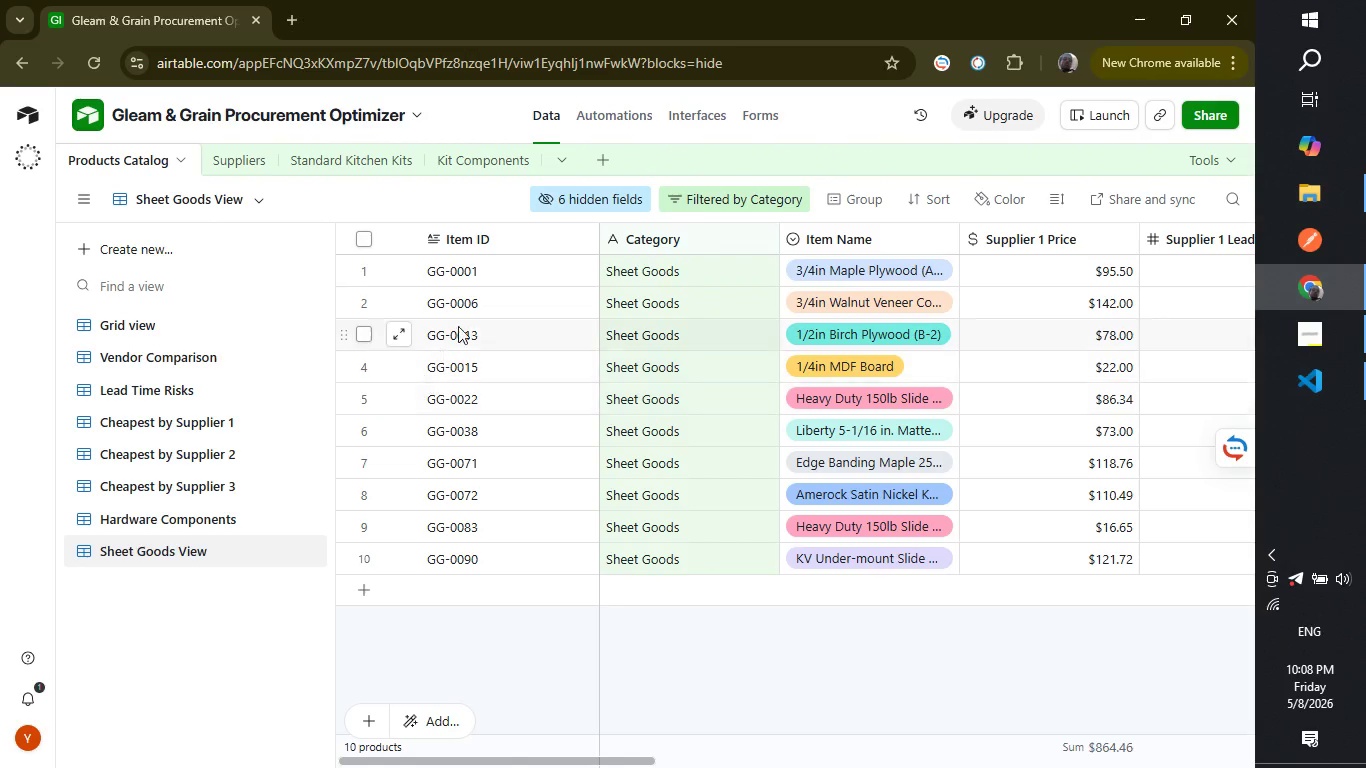 
scroll: coordinate [689, 327], scroll_direction: up, amount: 8.0
 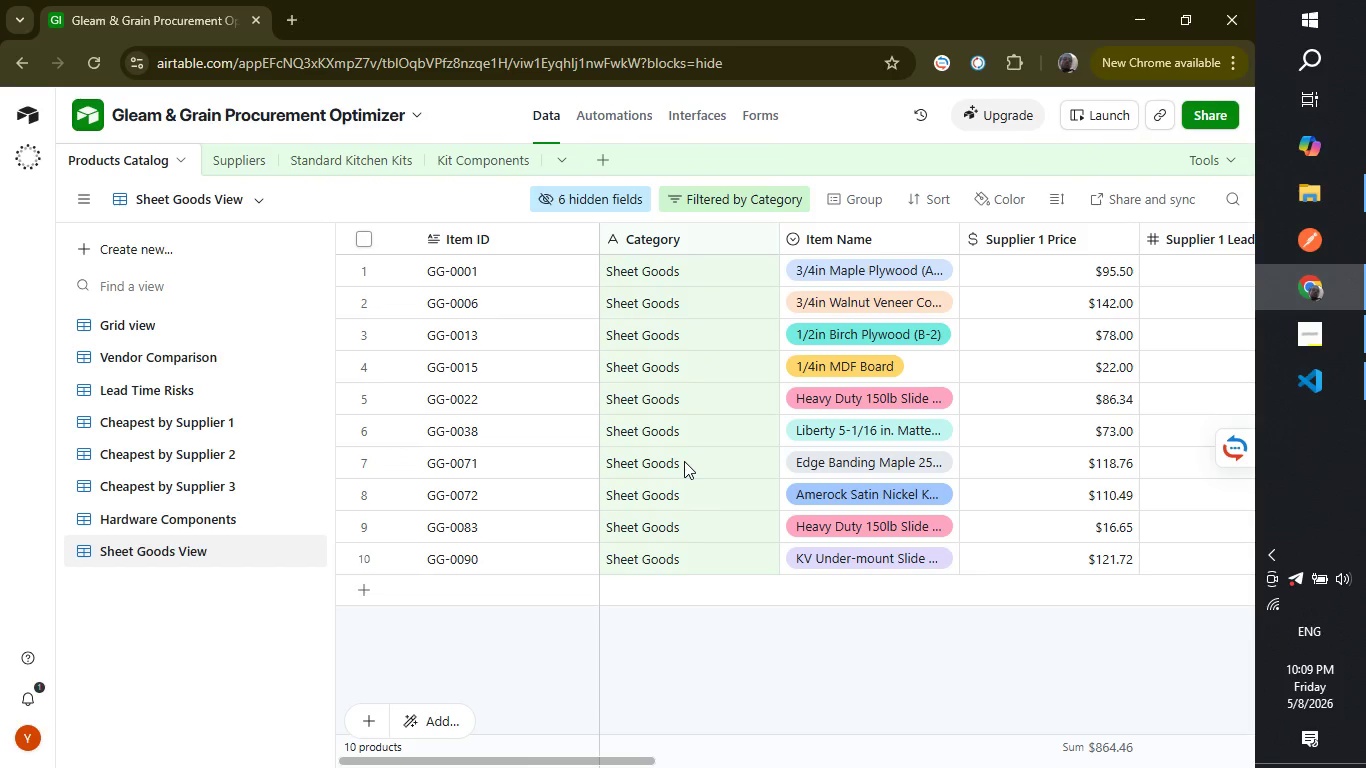 
scroll: coordinate [684, 461], scroll_direction: none, amount: 0.0
 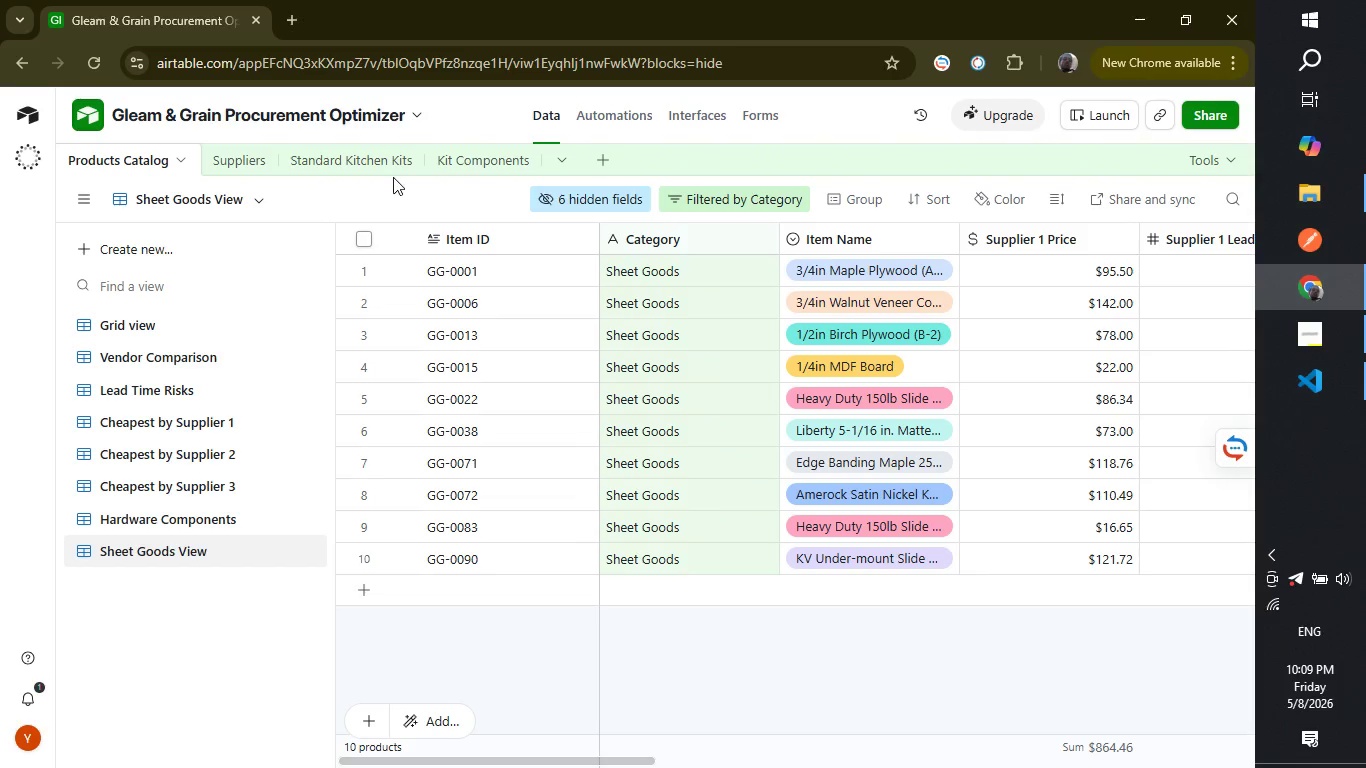 
left_click([347, 157])
 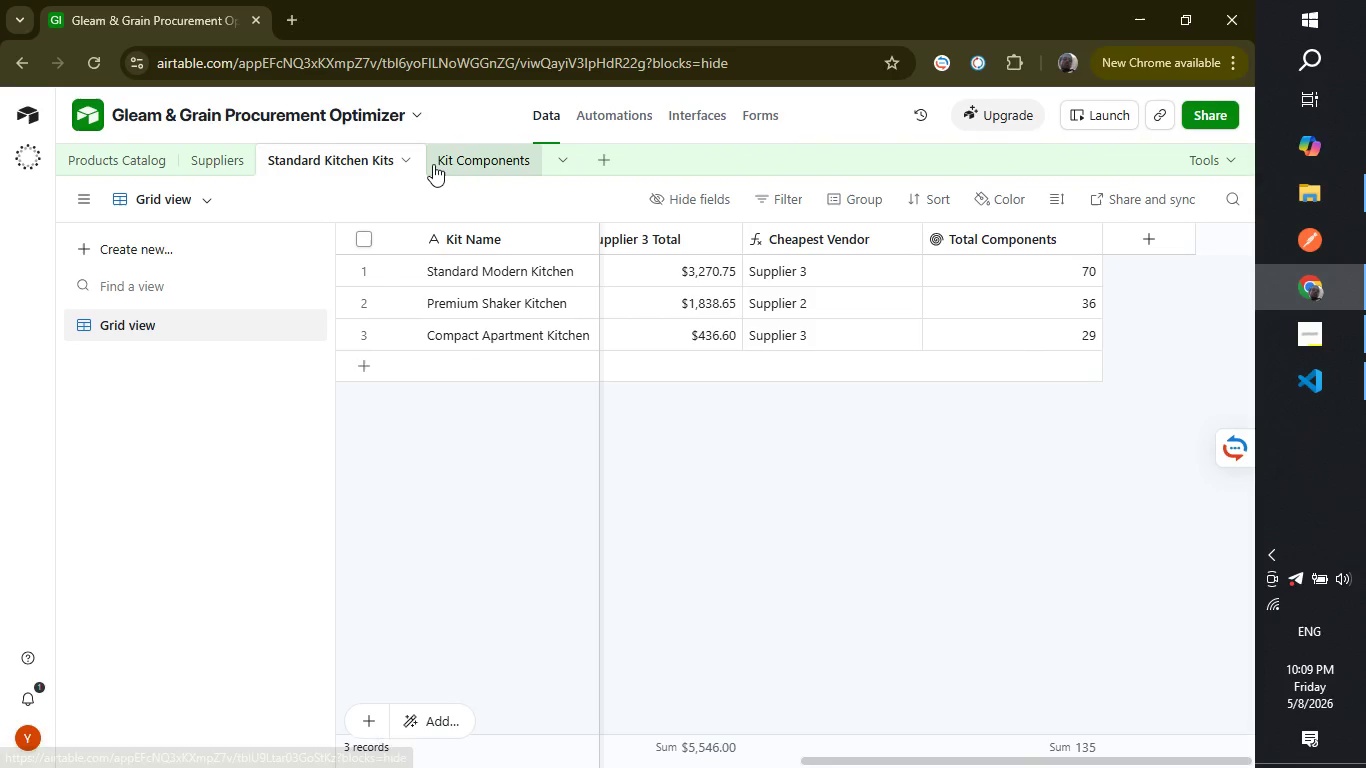 
left_click([437, 163])
 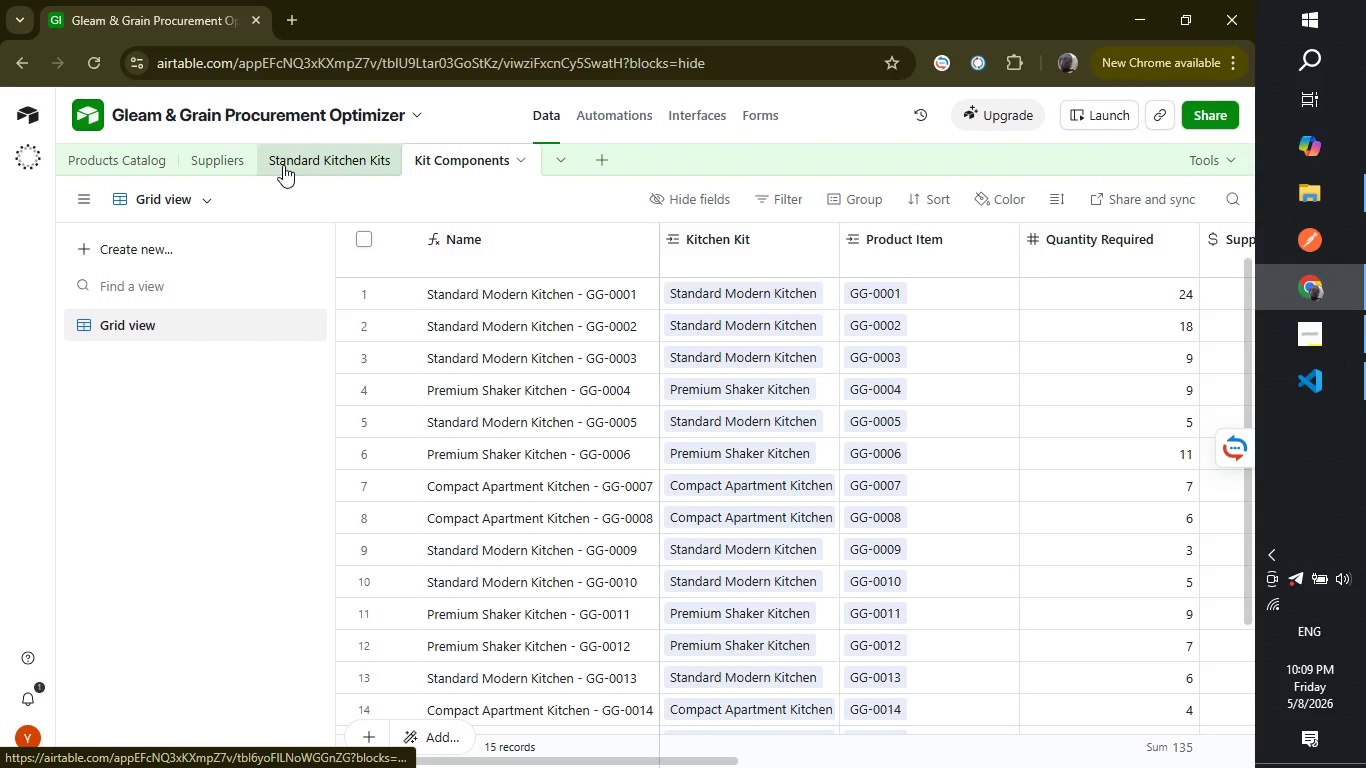 
wait(24.39)
 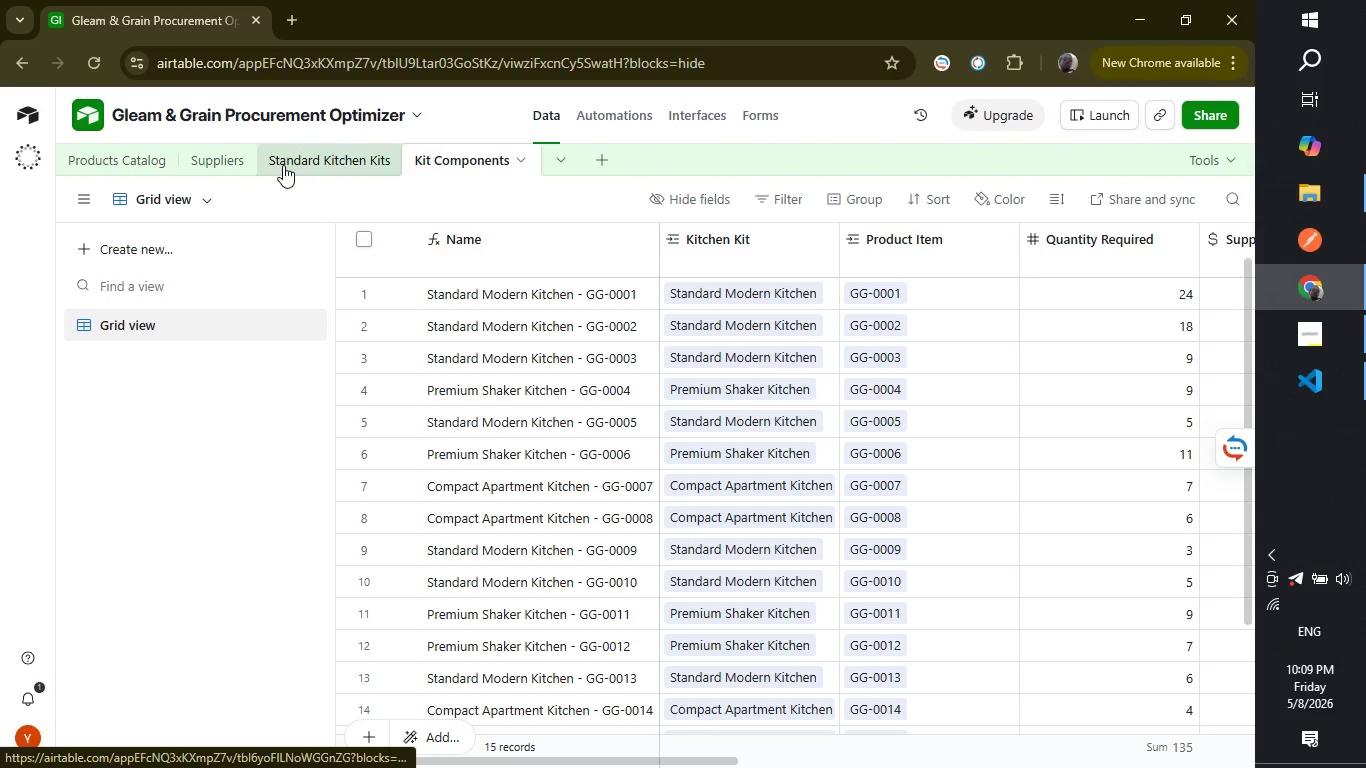 
left_click([313, 152])
 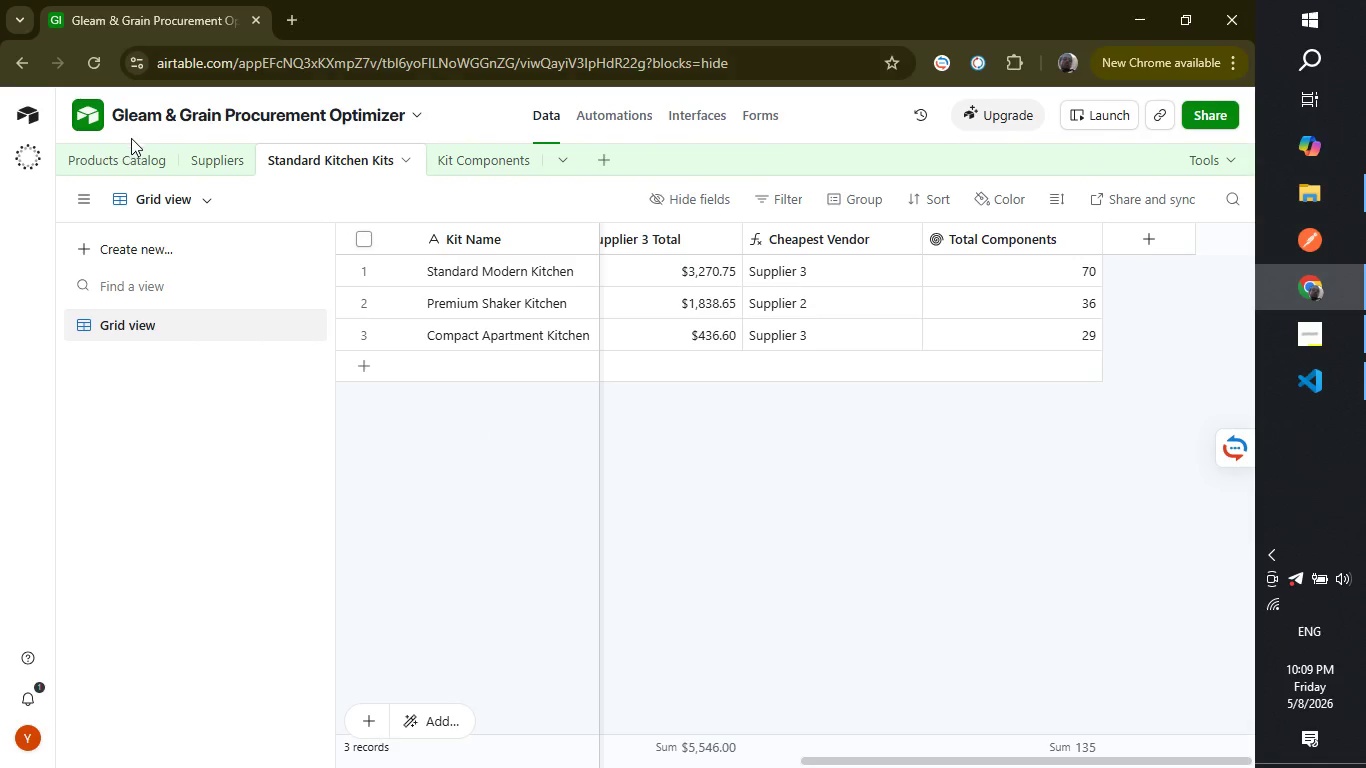 
left_click([135, 148])
 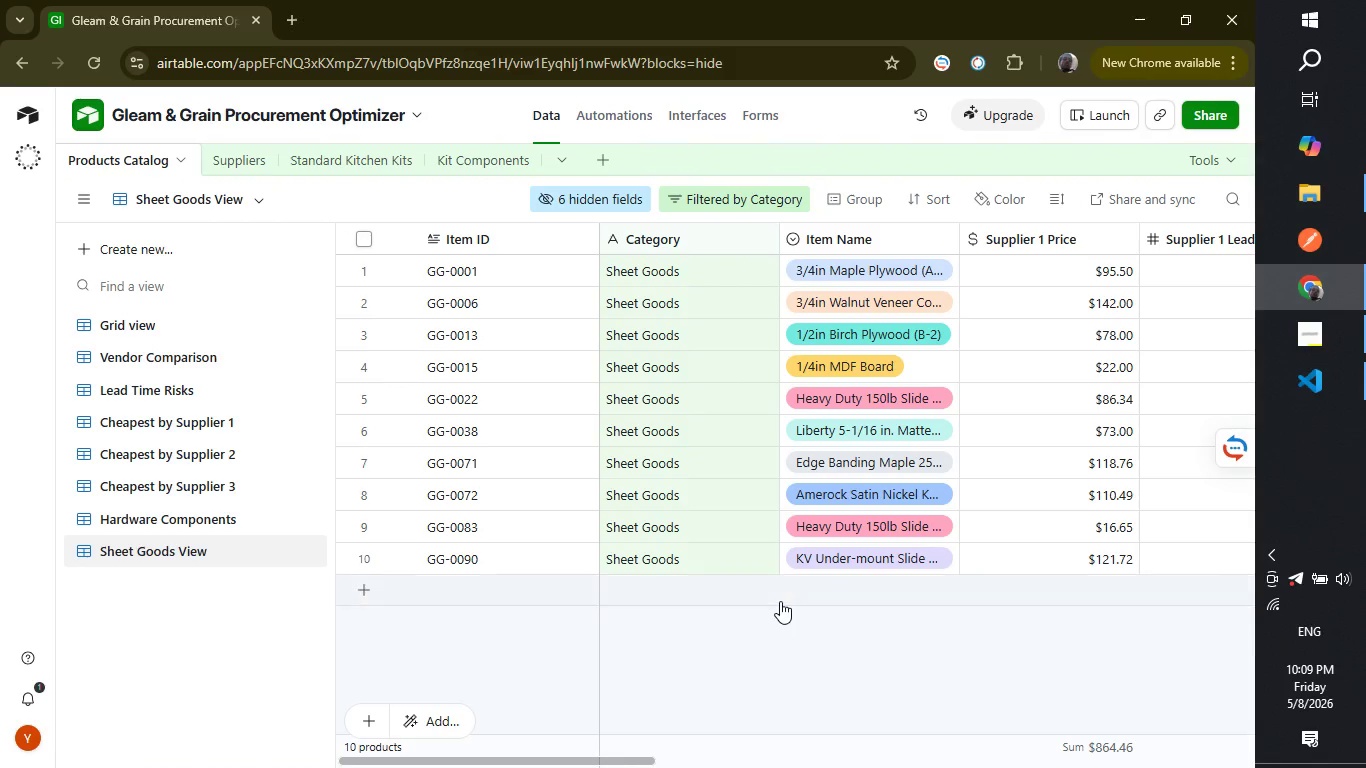 
scroll: coordinate [696, 453], scroll_direction: up, amount: 10.0
 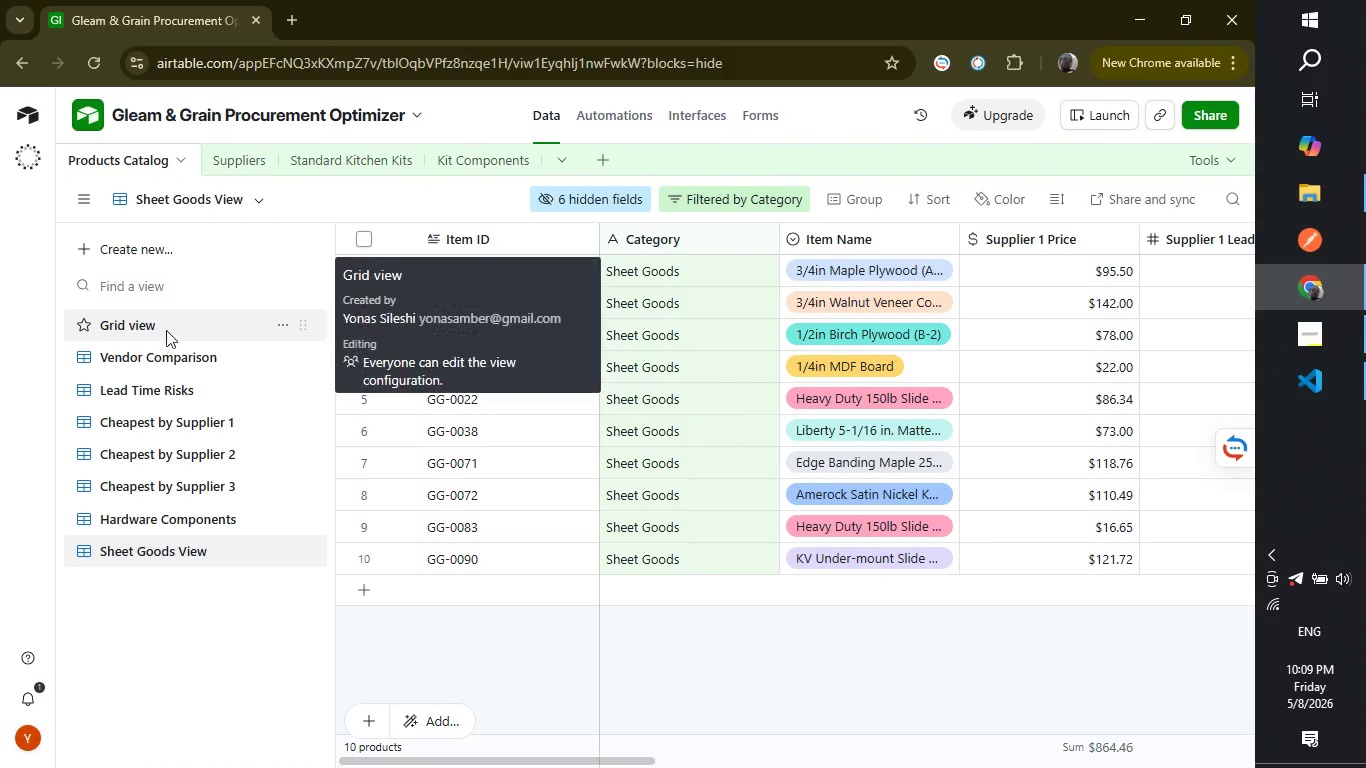 
left_click([166, 330])
 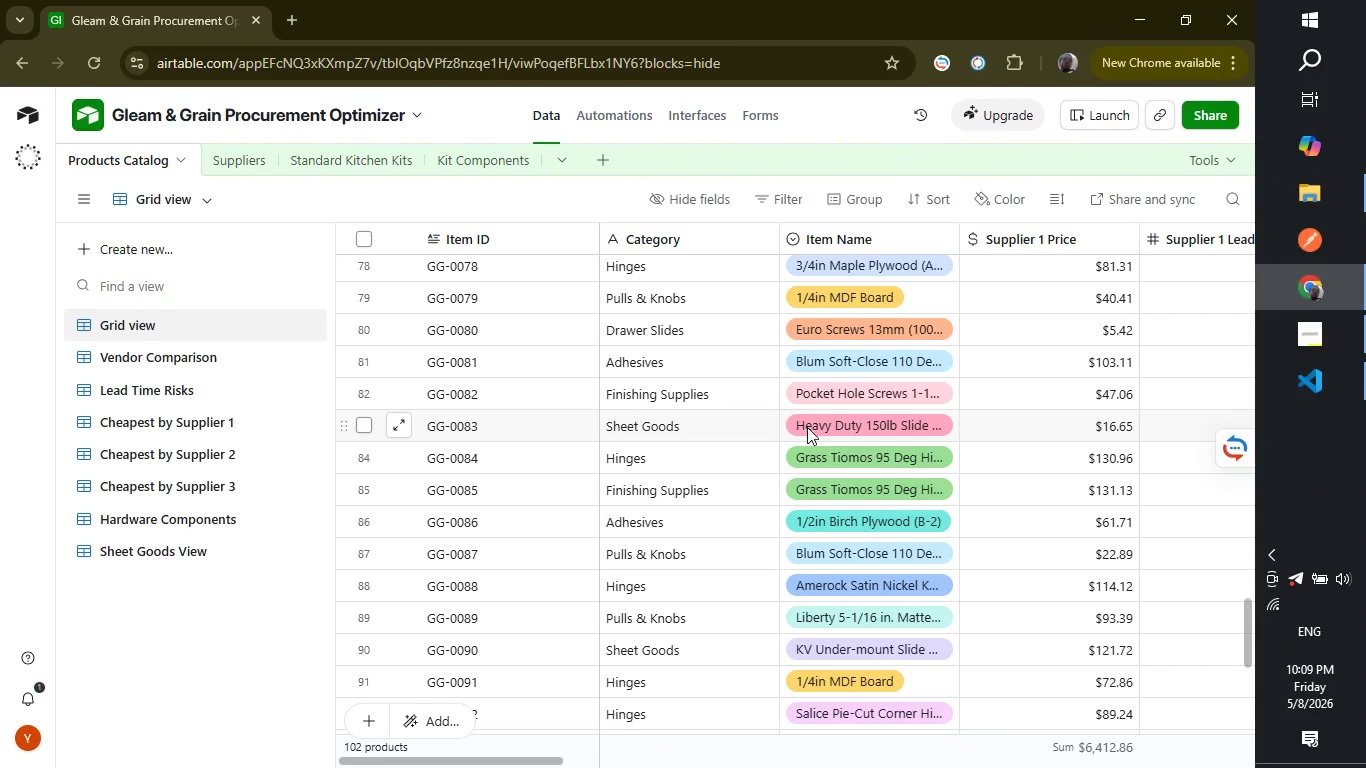 
scroll: coordinate [807, 427], scroll_direction: up, amount: 17.0
 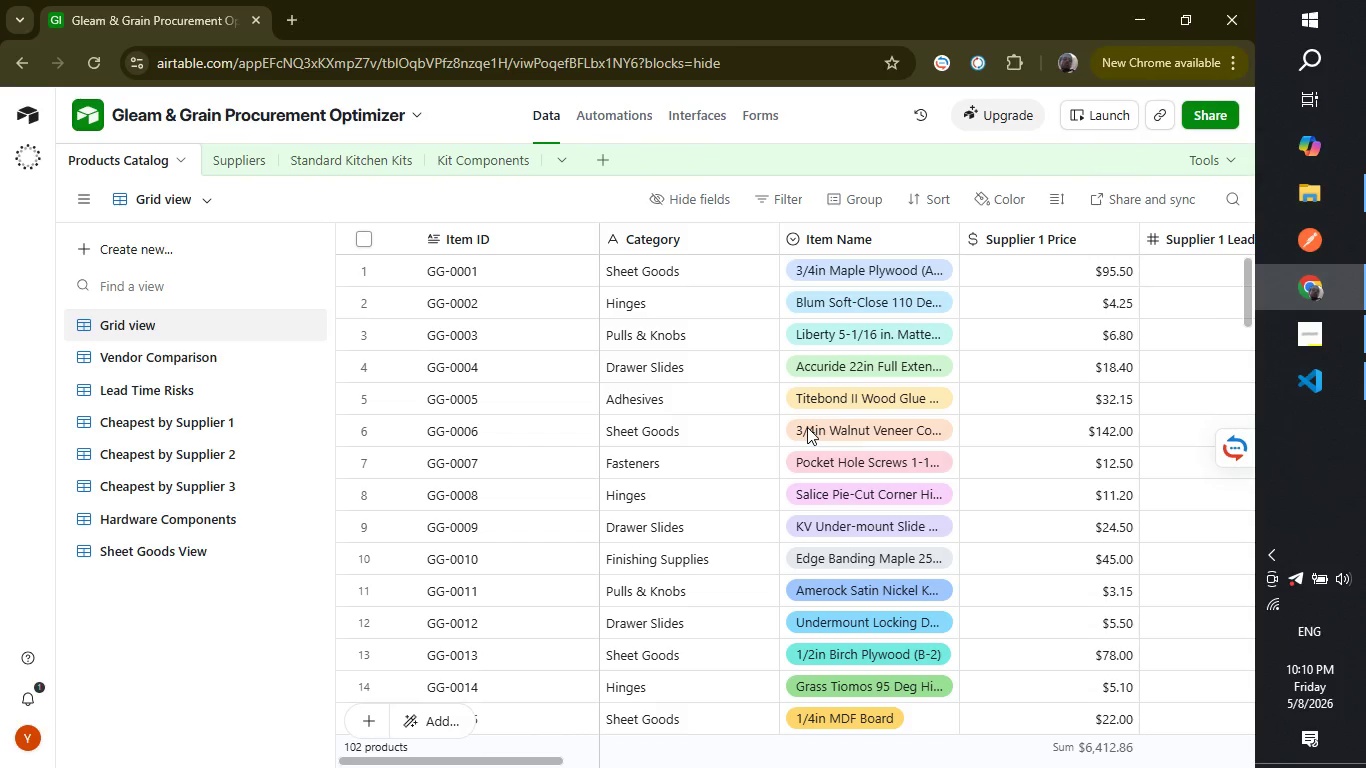 
wait(8.05)
 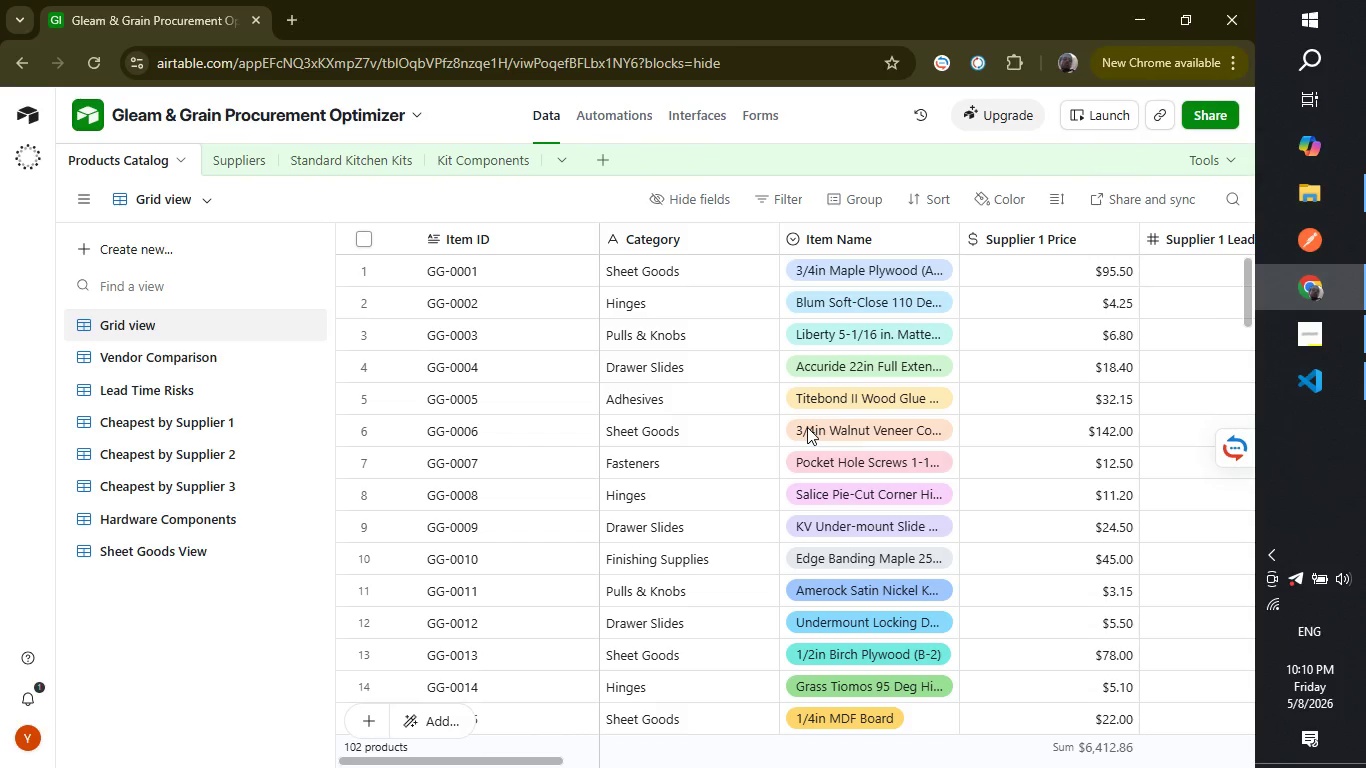 
scroll: coordinate [720, 442], scroll_direction: down, amount: 2.0
 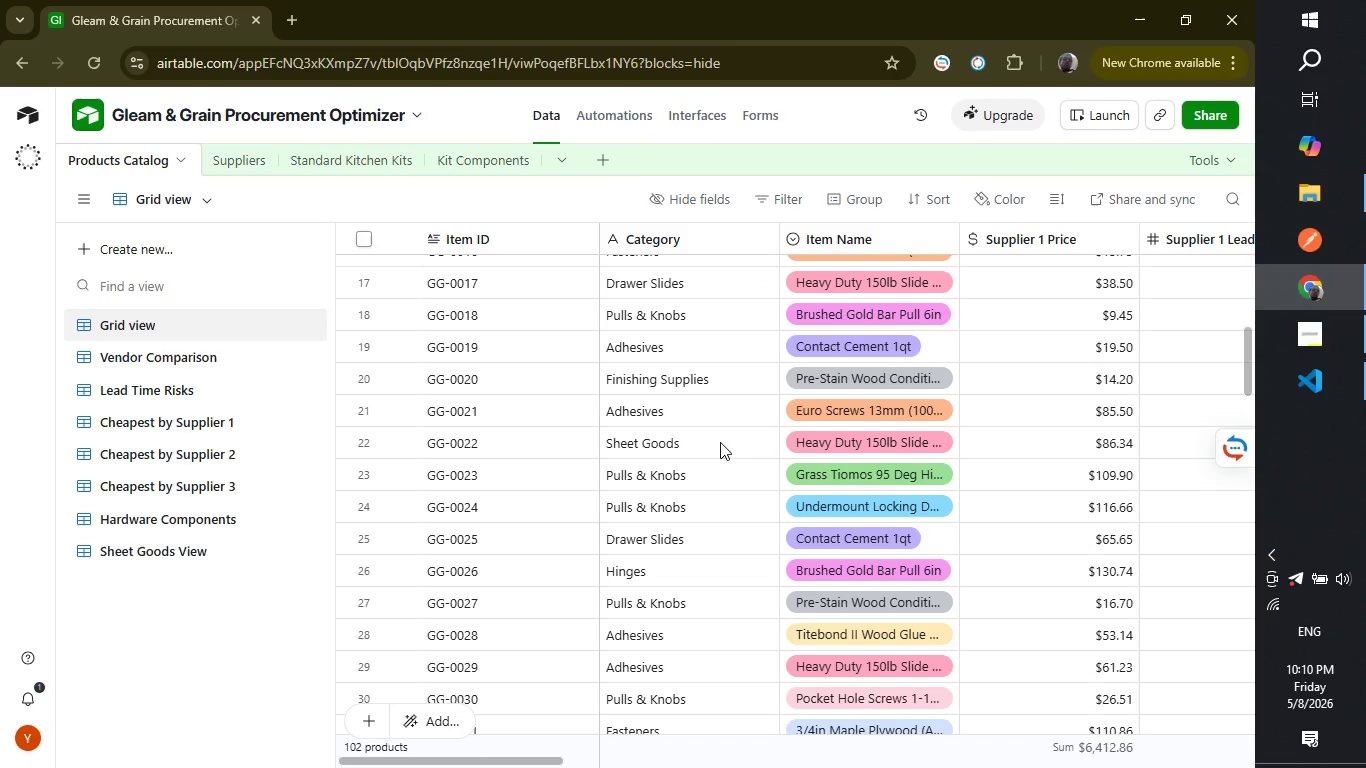 
scroll: coordinate [835, 459], scroll_direction: up, amount: 4.0
 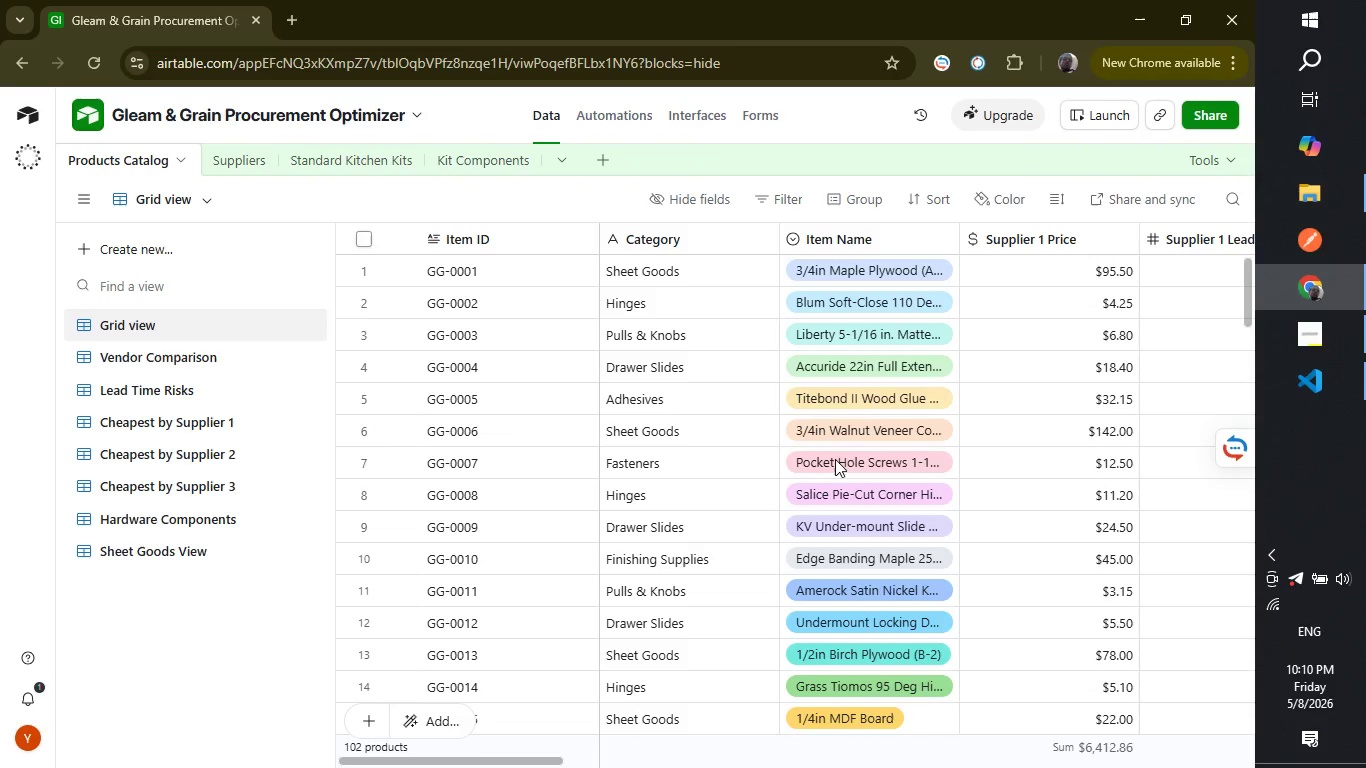 
scroll: coordinate [650, 459], scroll_direction: down, amount: 10.0
 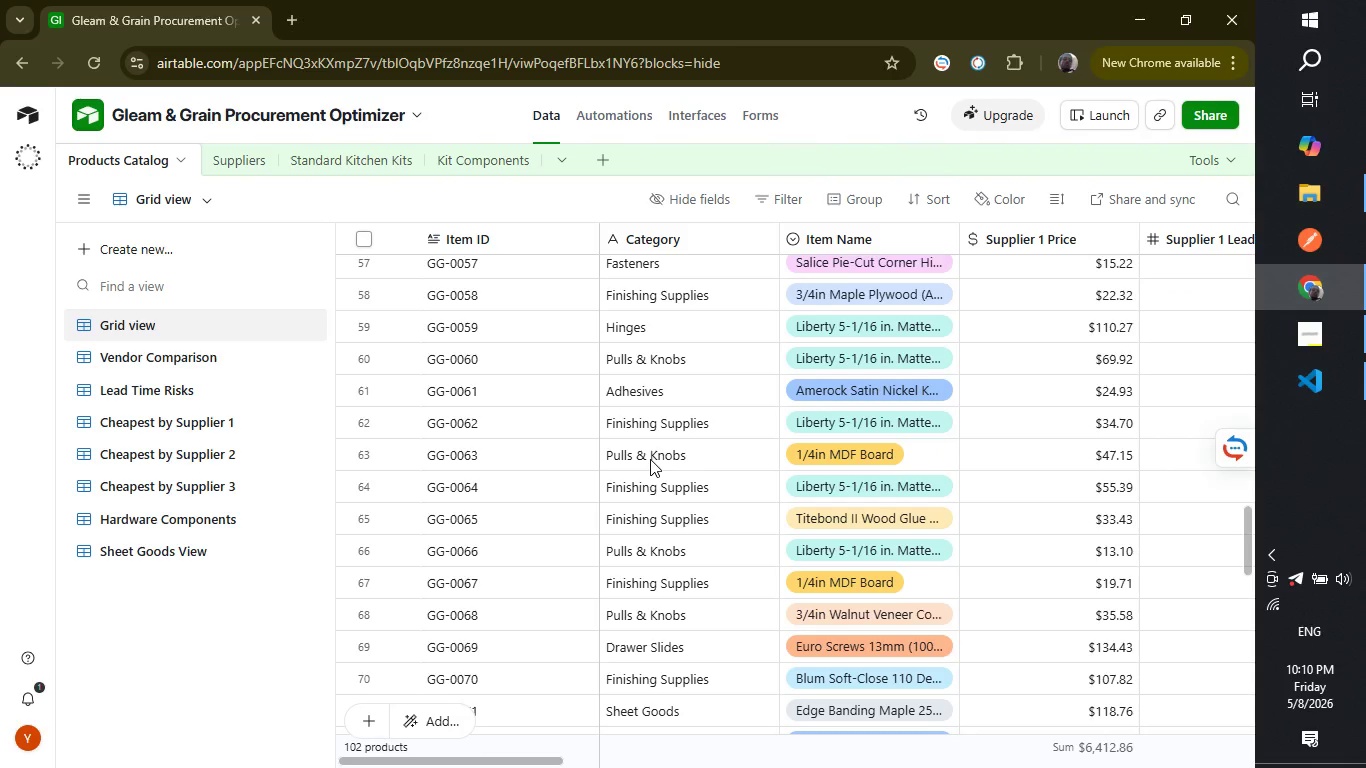 
wait(7.2)
 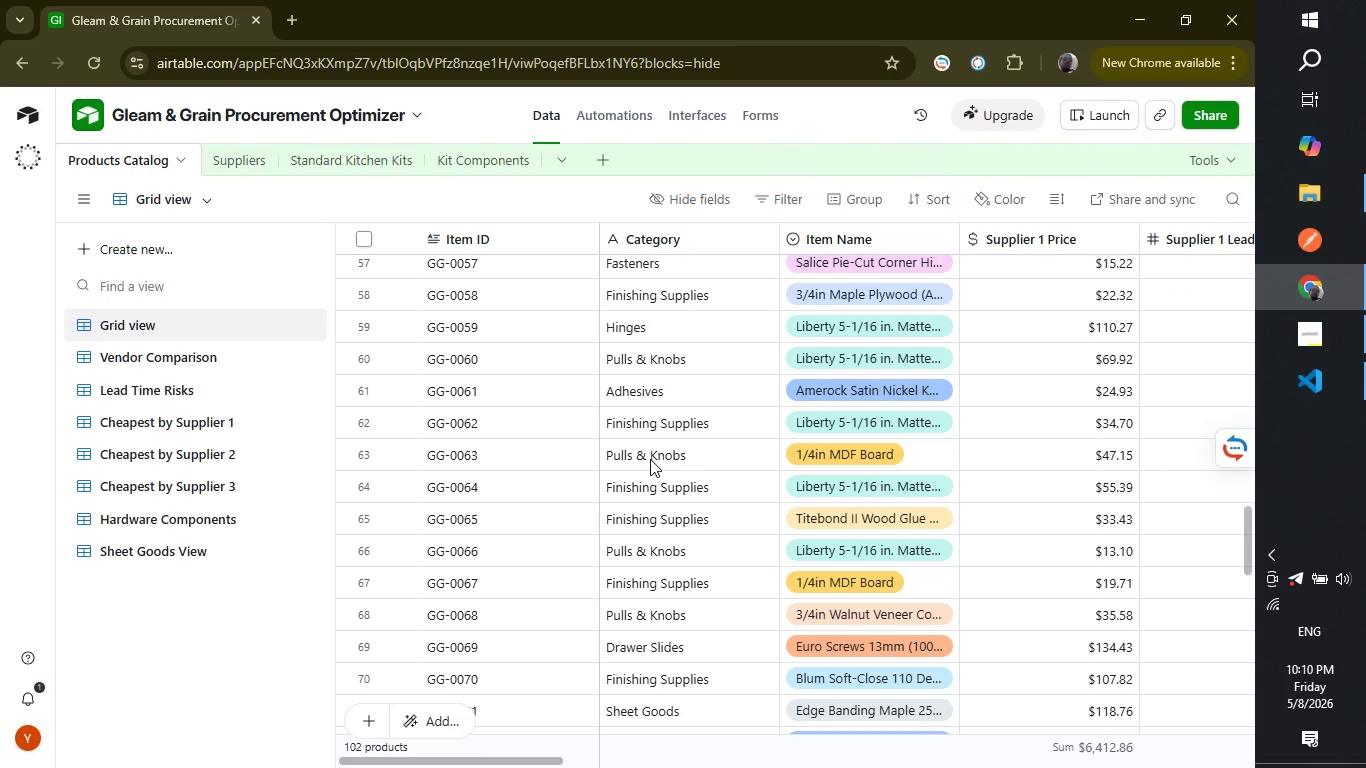 
left_click([372, 165])
 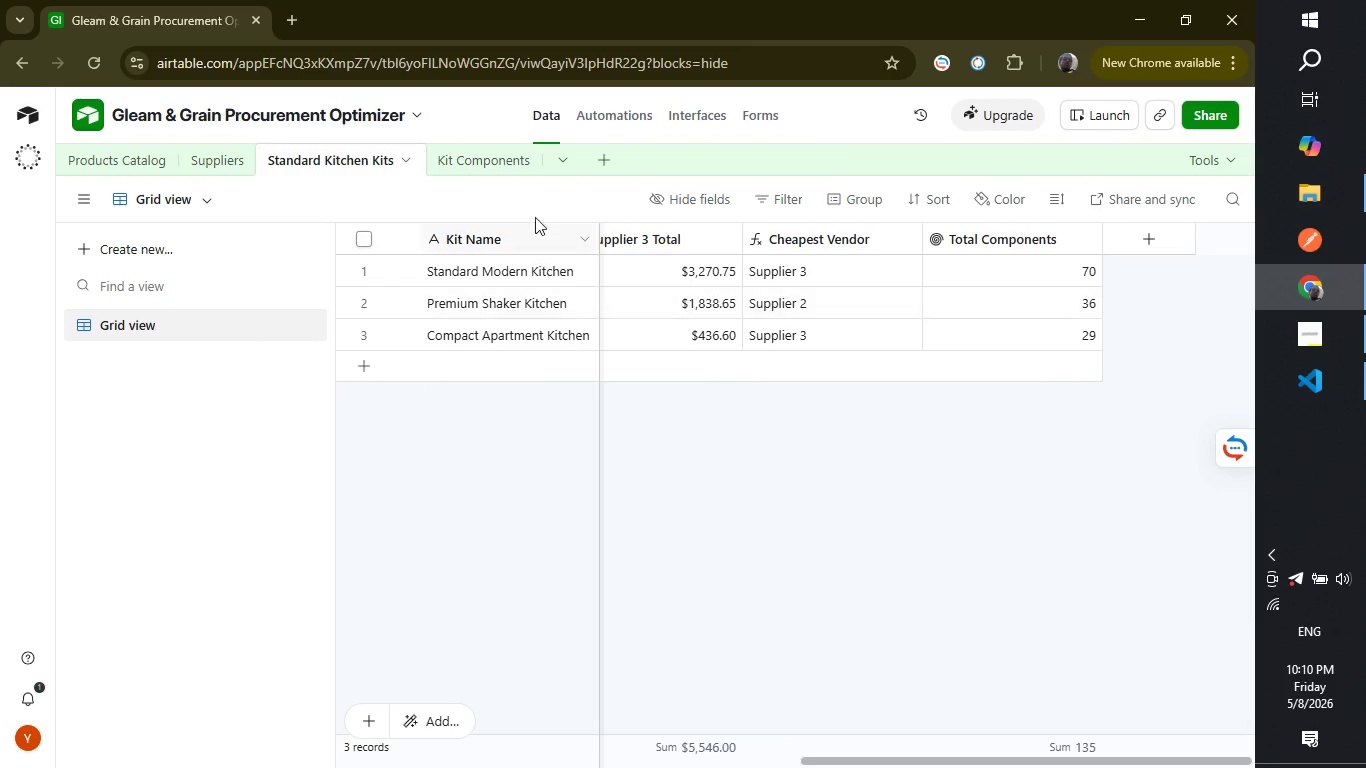 
left_click([524, 158])
 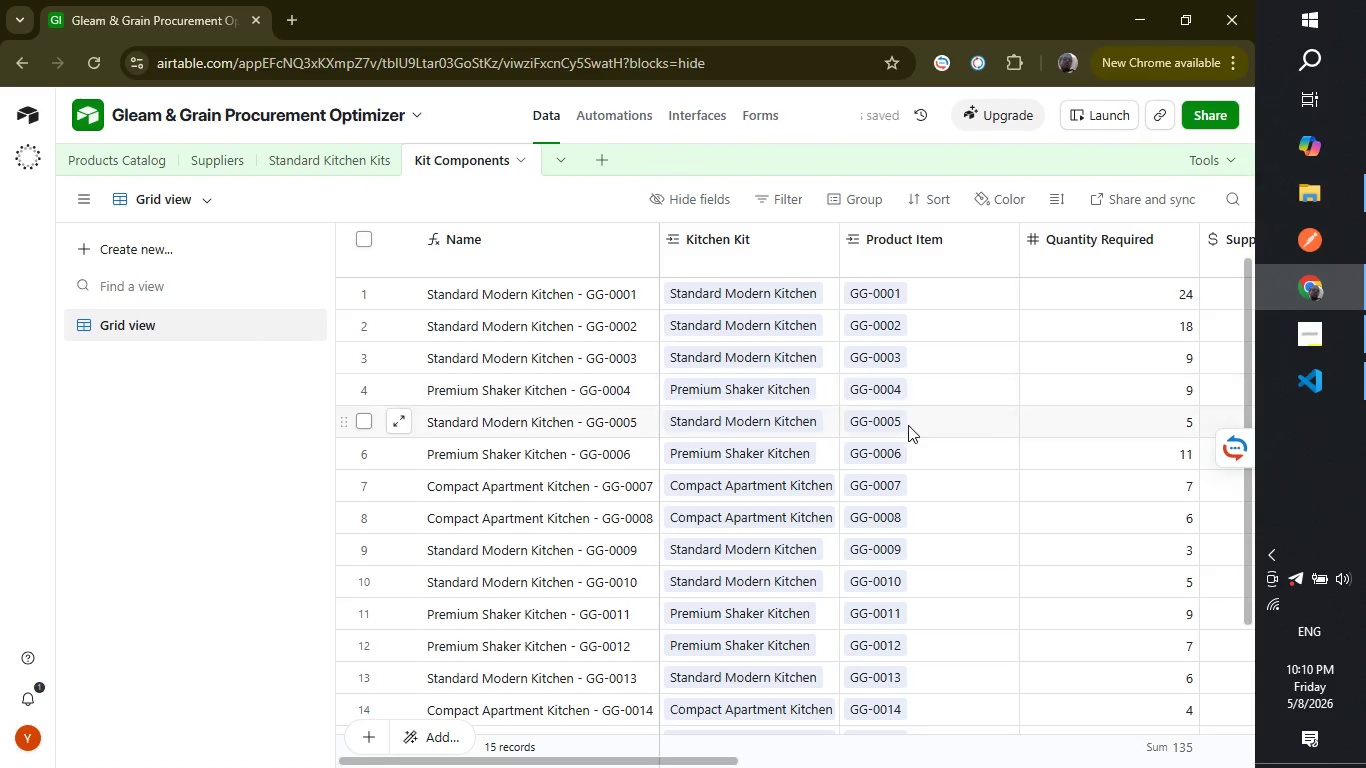 
scroll: coordinate [908, 425], scroll_direction: up, amount: 3.0
 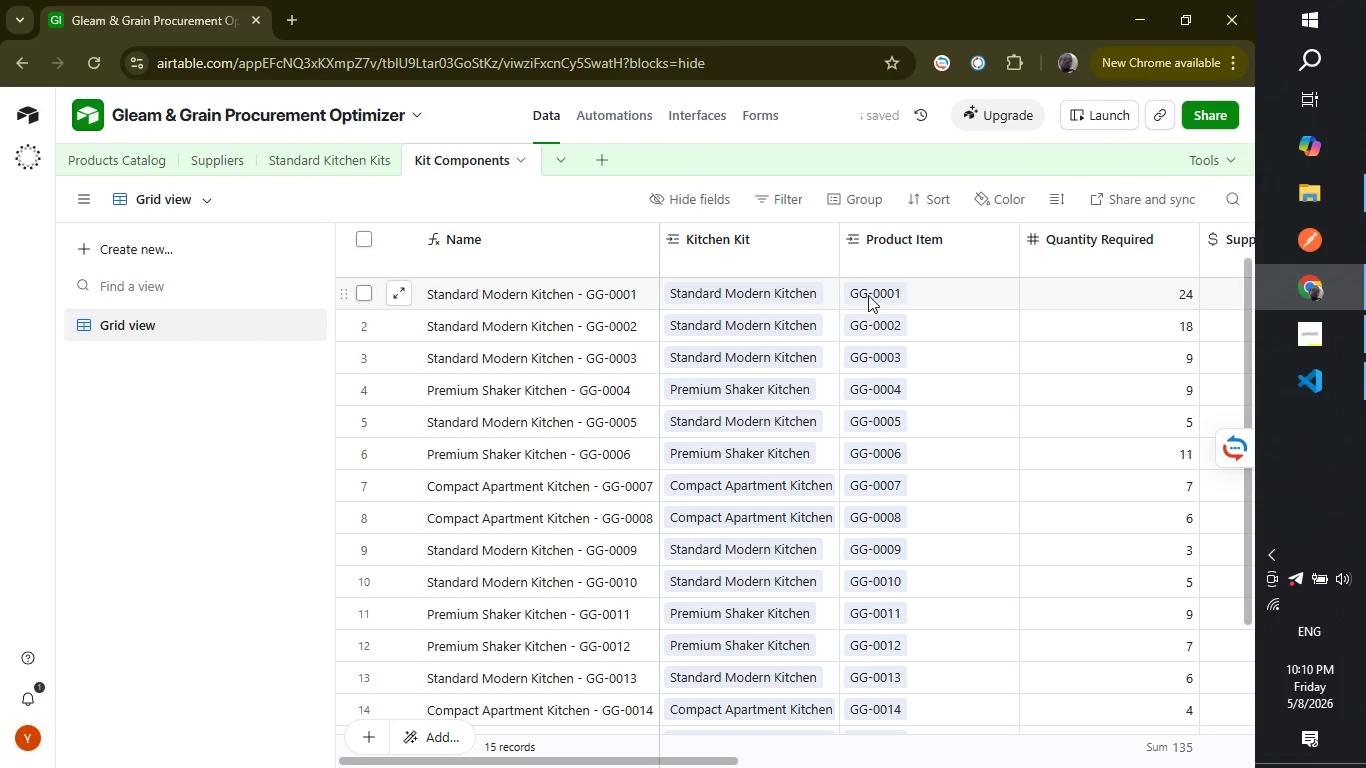 
left_click([868, 293])
 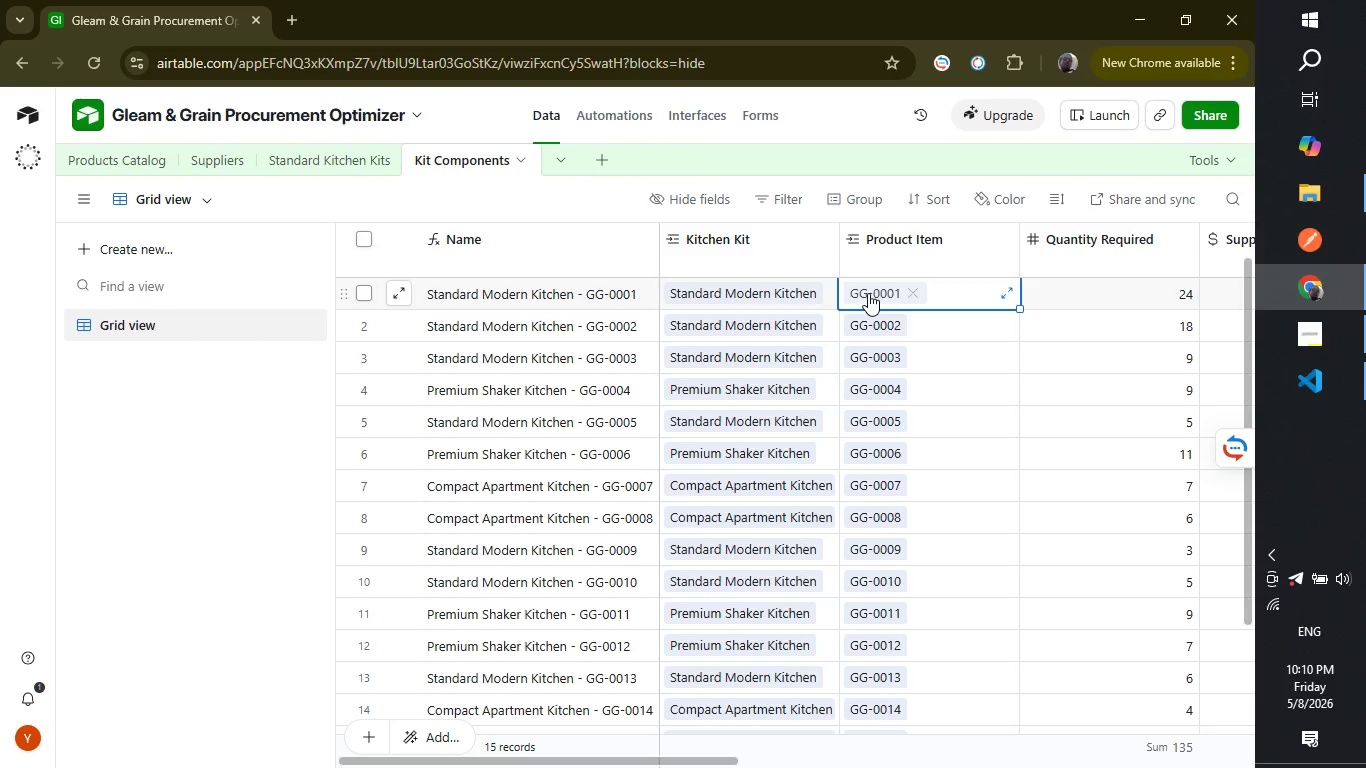 
left_click([868, 293])
 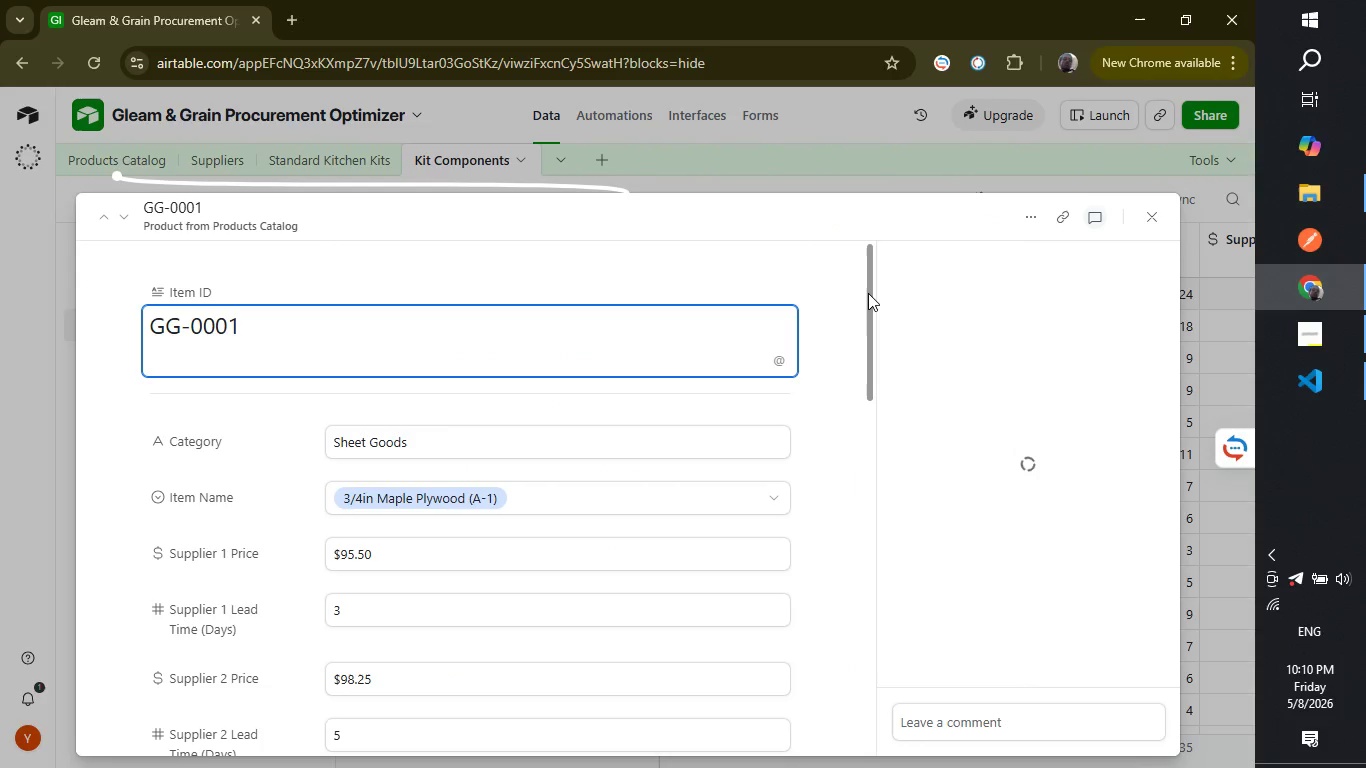 
mouse_move([885, 368])
 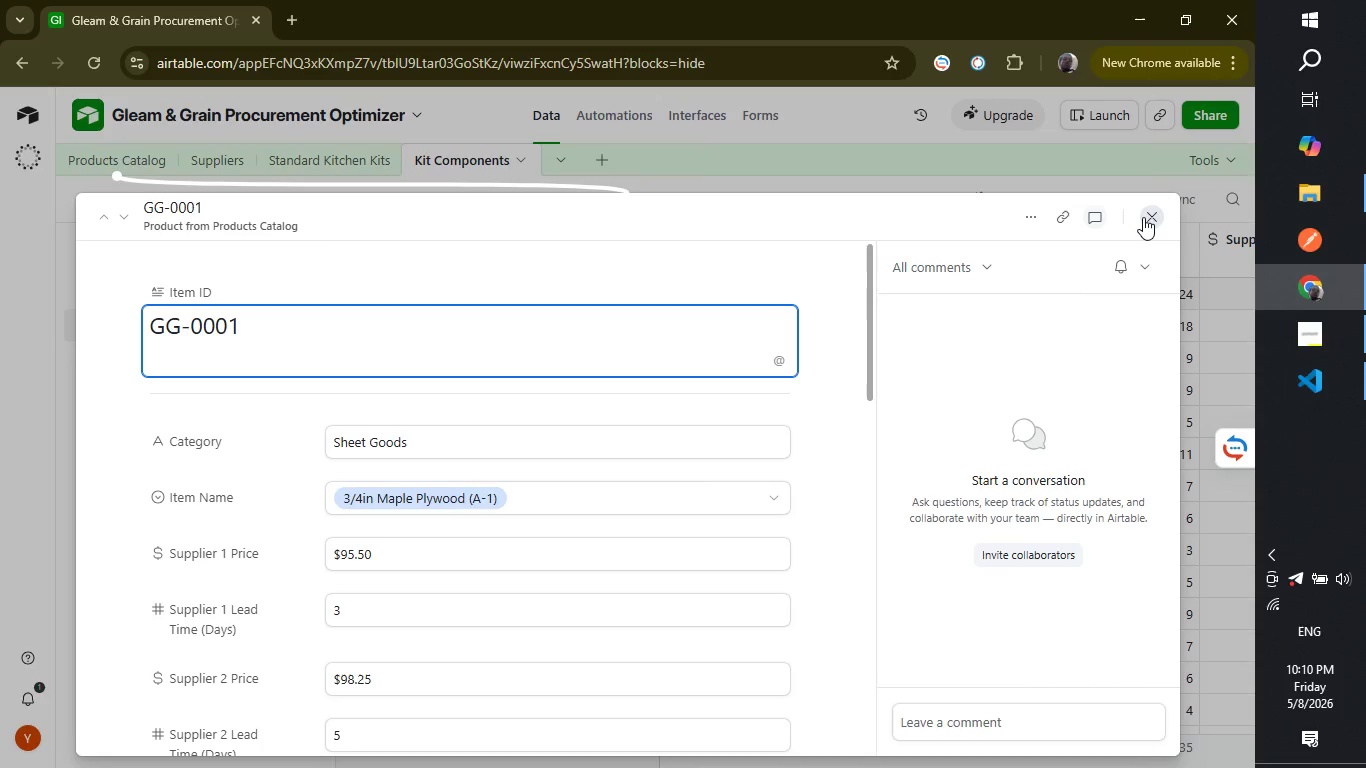 
wait(7.53)
 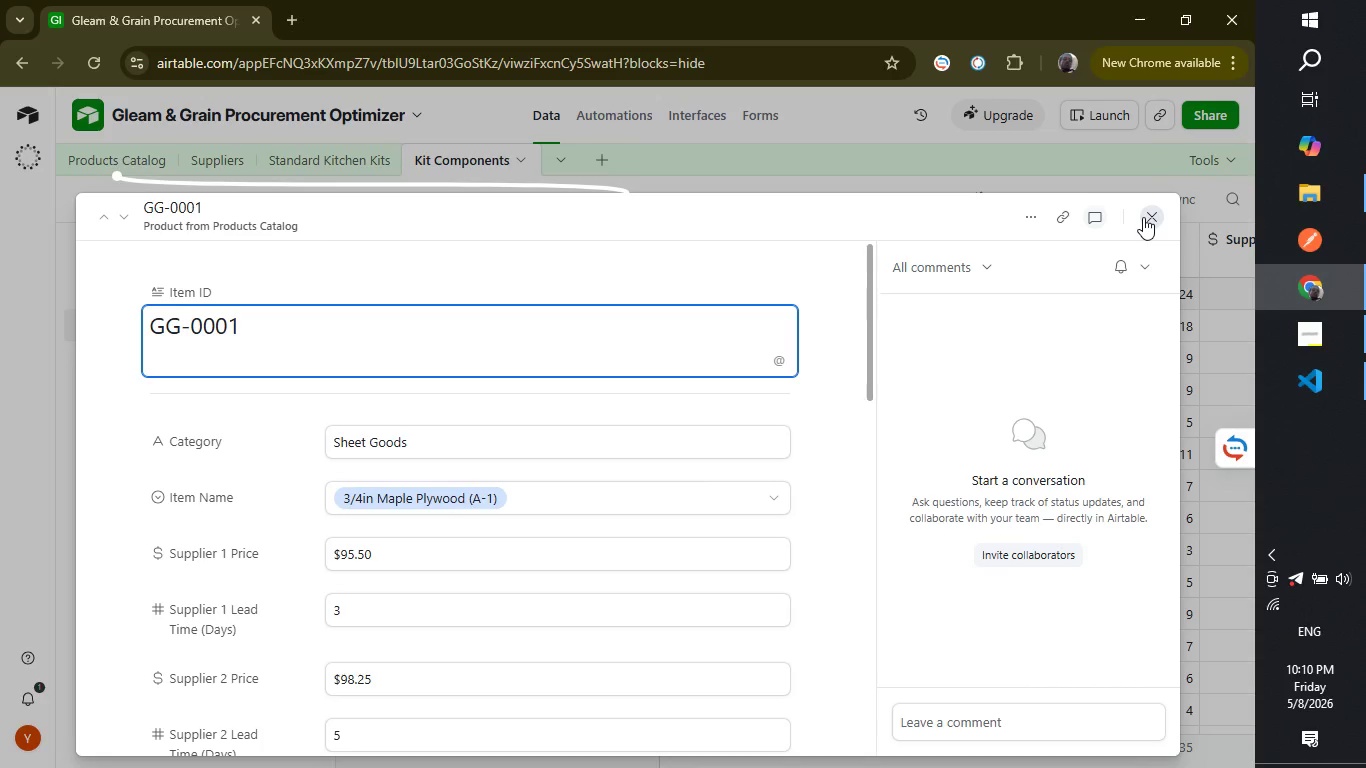 
scroll: coordinate [683, 508], scroll_direction: down, amount: 8.0
 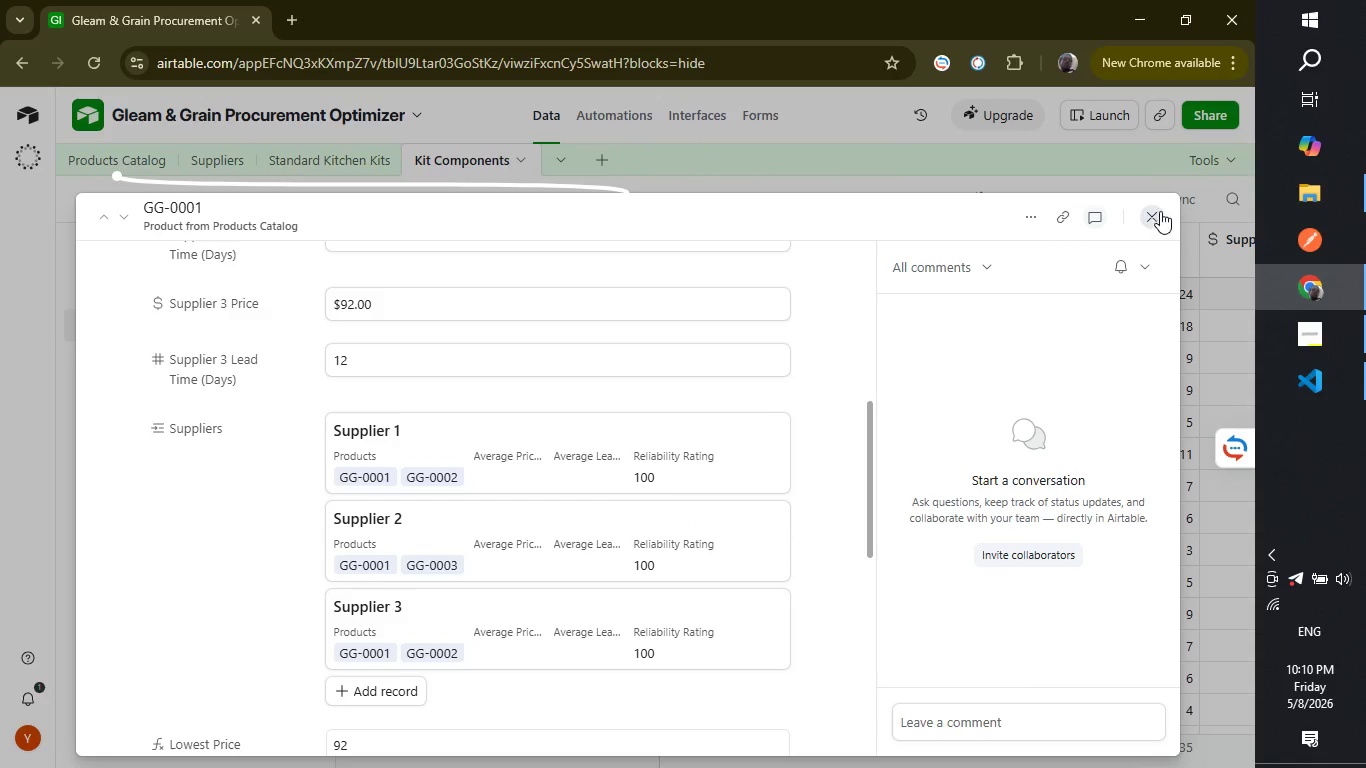 
left_click([1160, 211])
 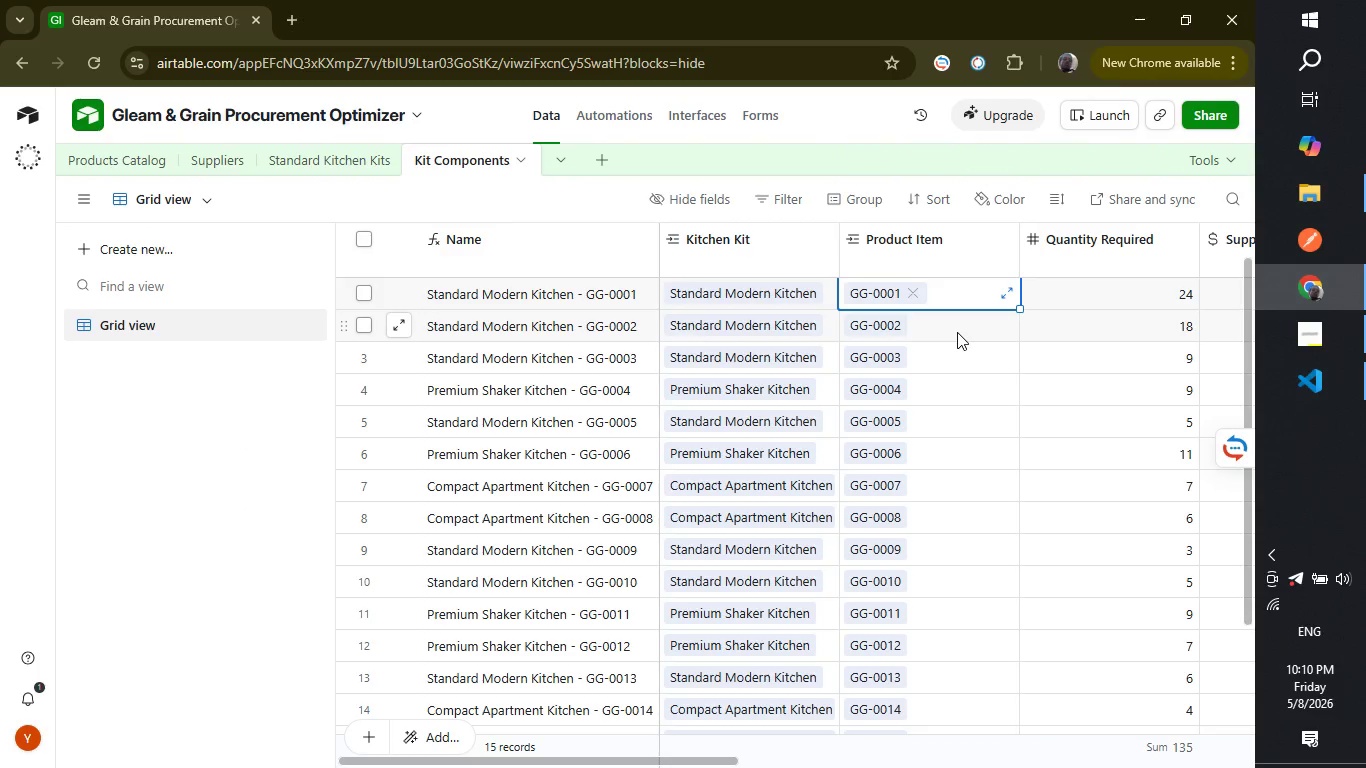 
left_click([957, 332])
 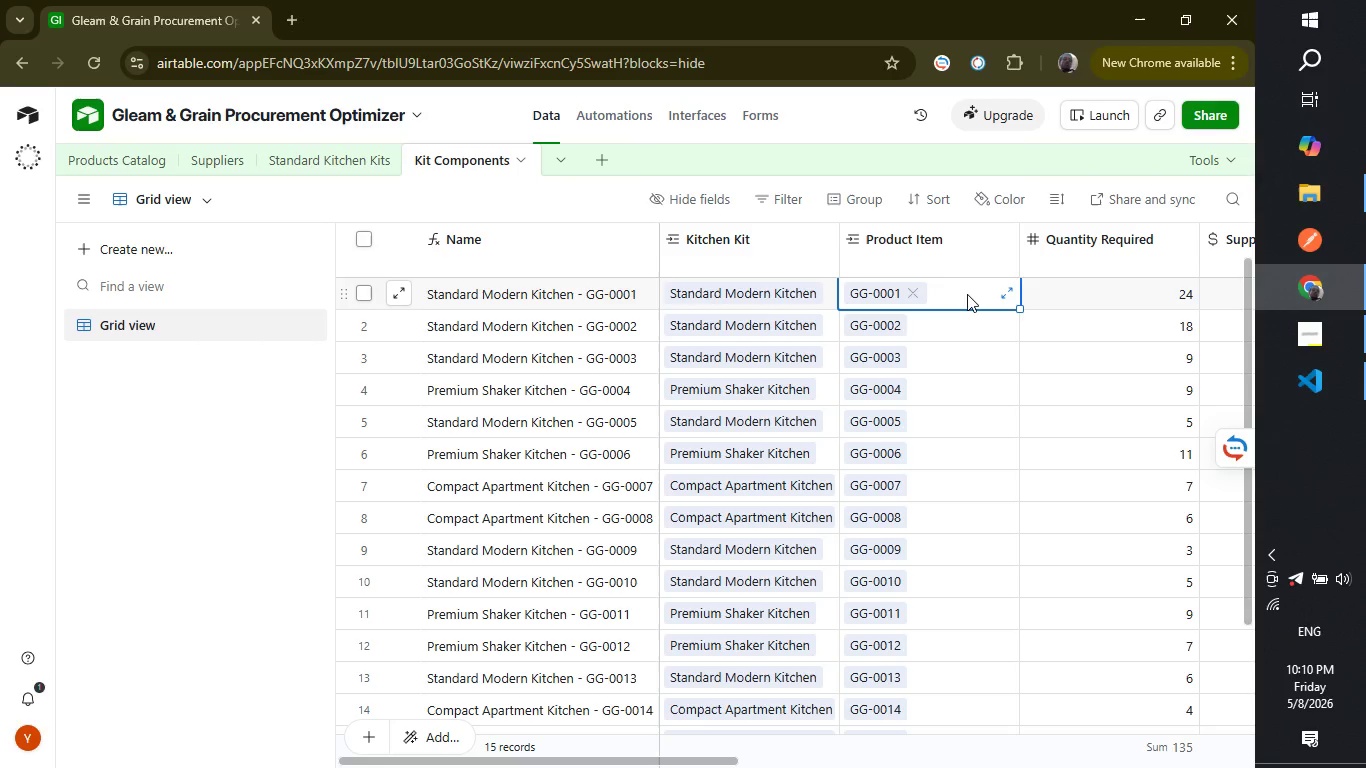 
left_click([967, 294])
 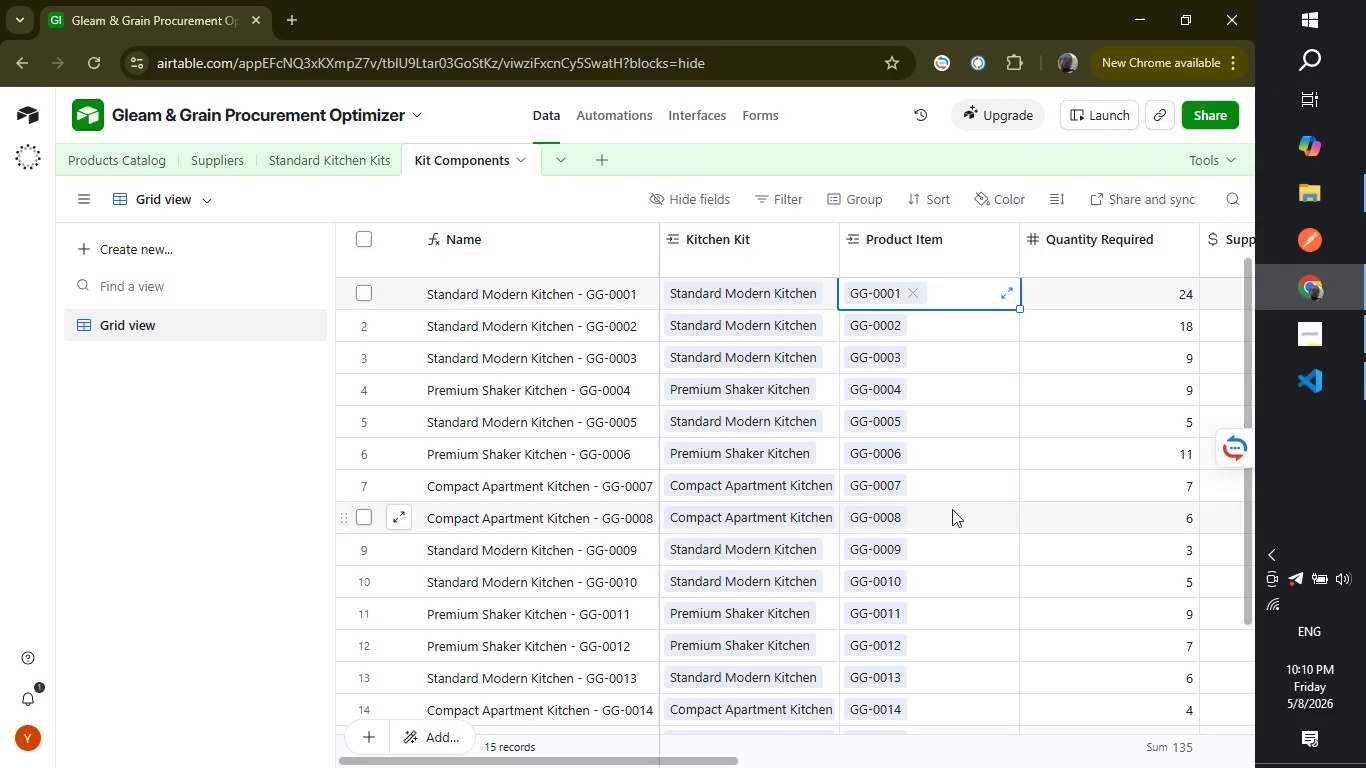 
scroll: coordinate [963, 565], scroll_direction: down, amount: 4.0
 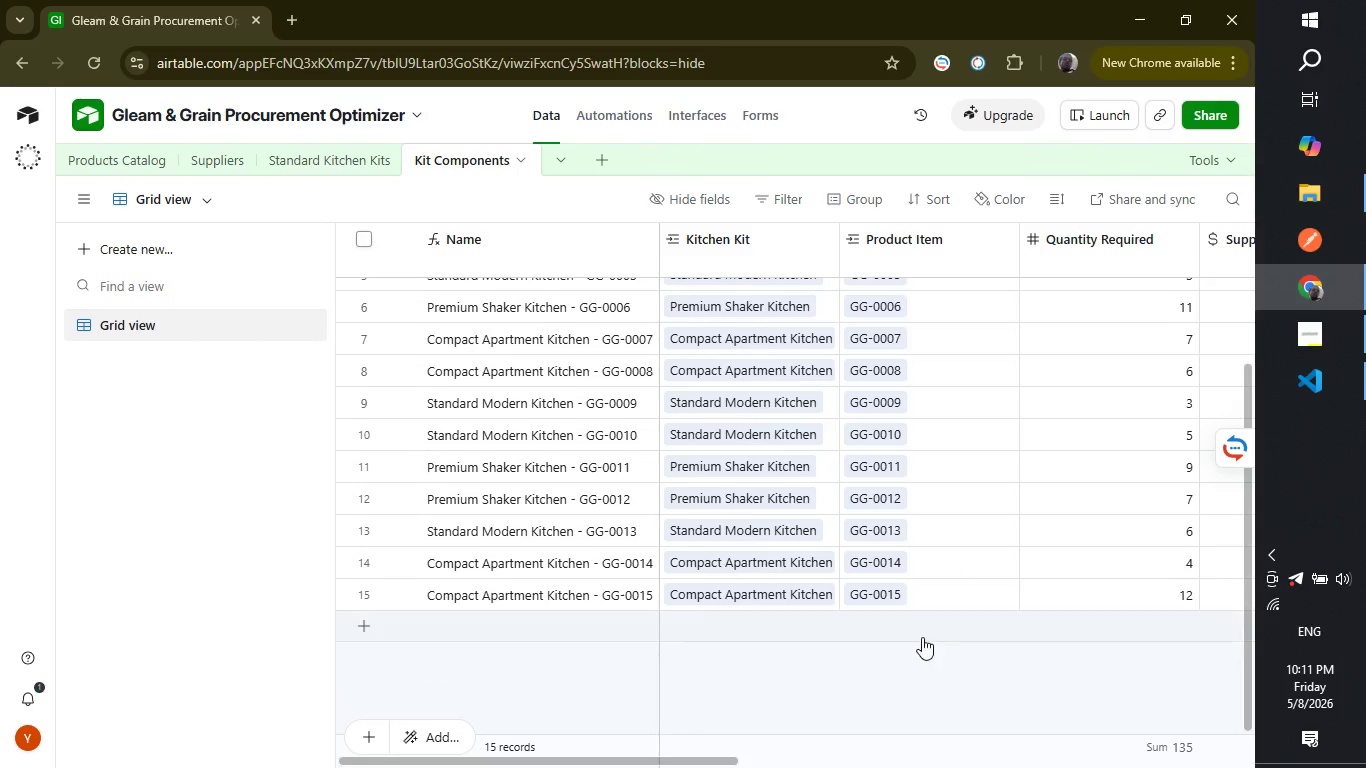 
left_click([923, 638])
 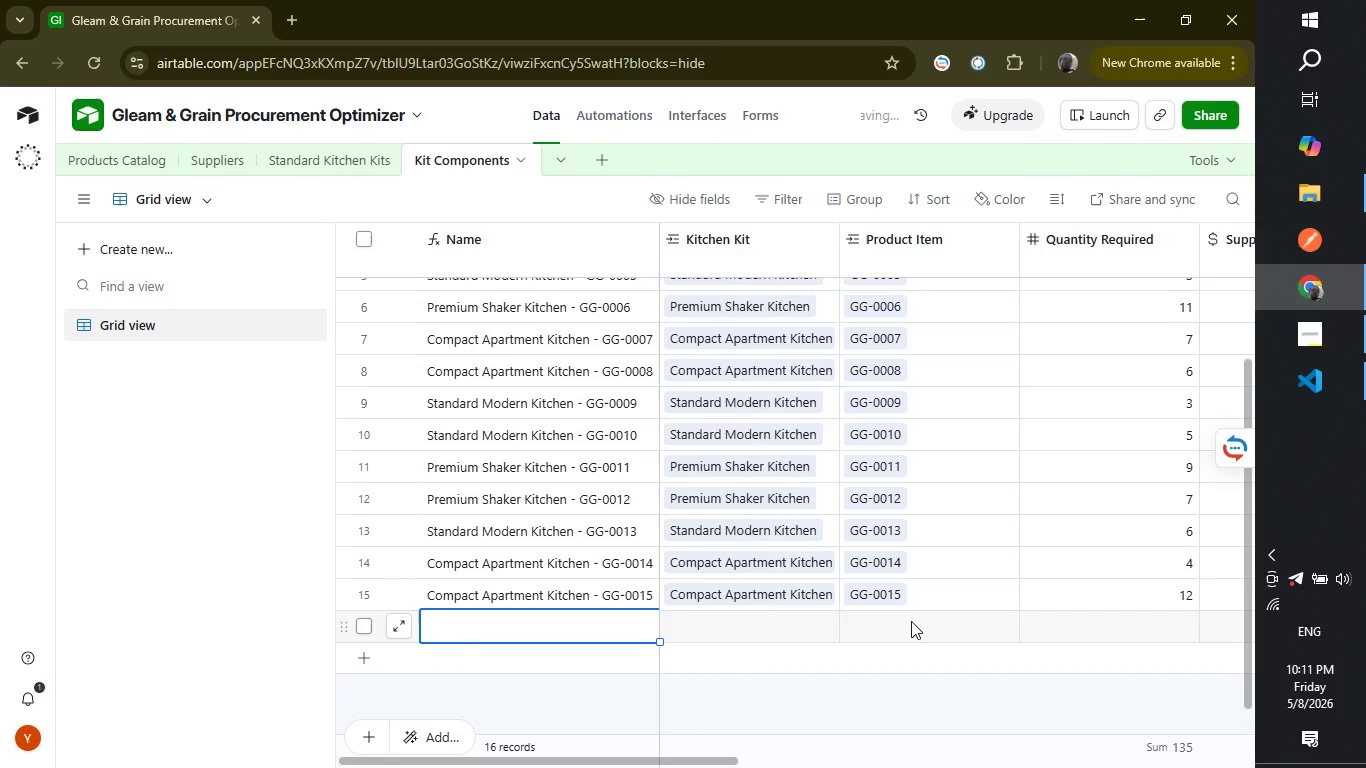 
left_click([911, 621])
 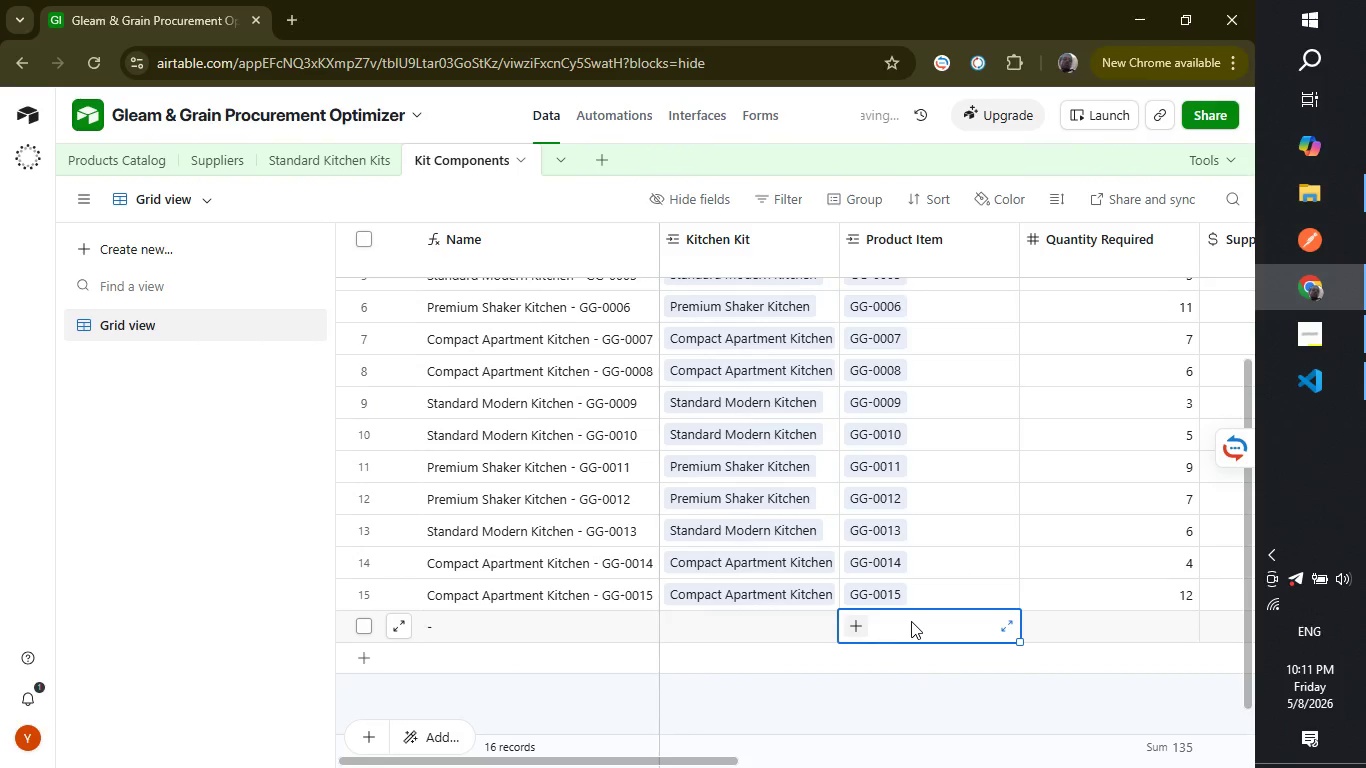 
left_click([911, 621])
 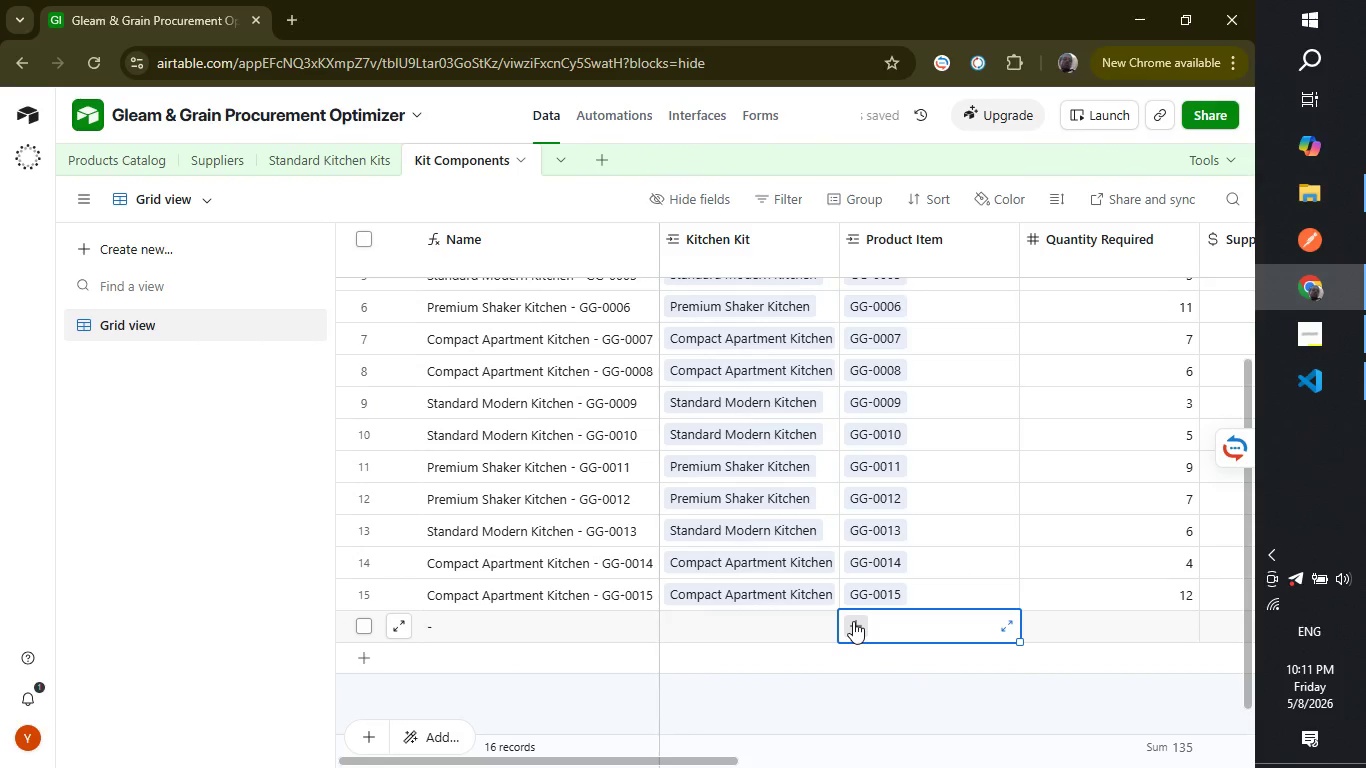 
left_click([853, 621])
 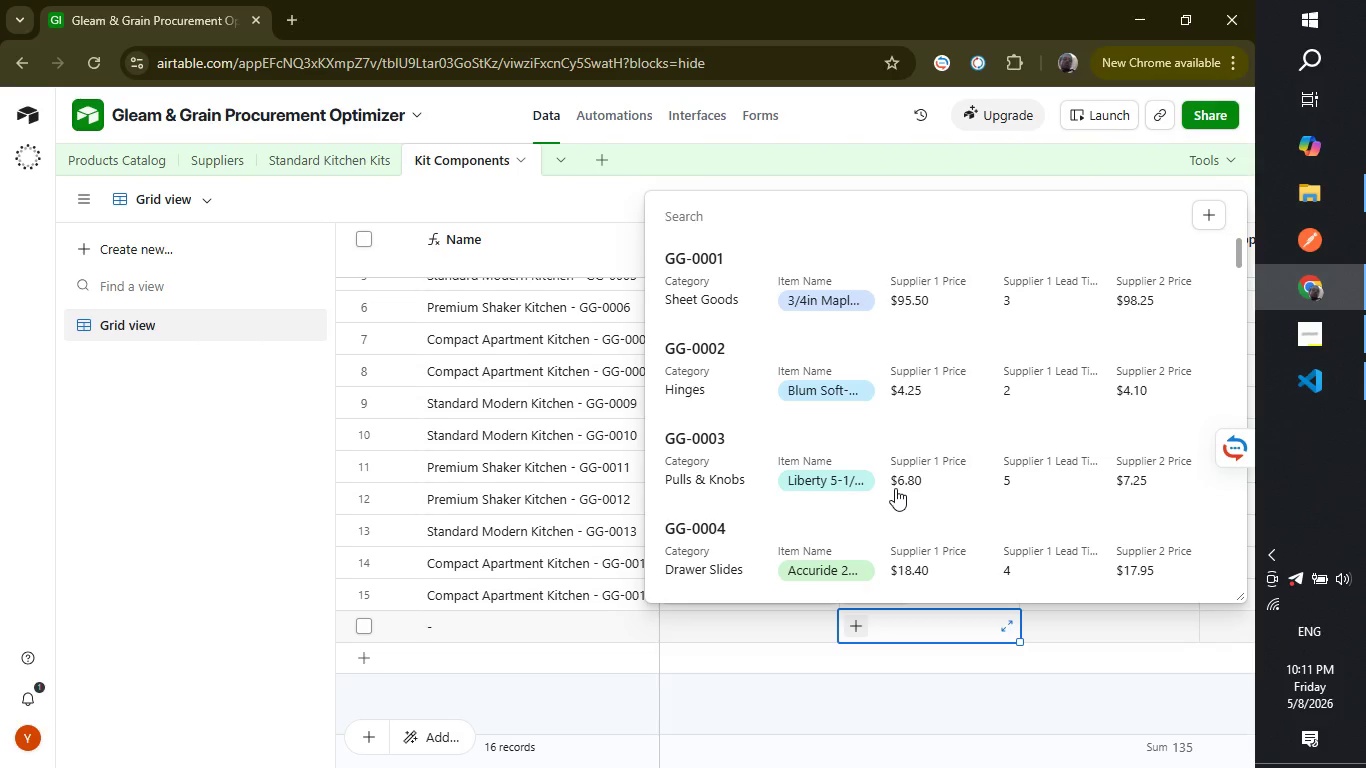 
wait(12.73)
 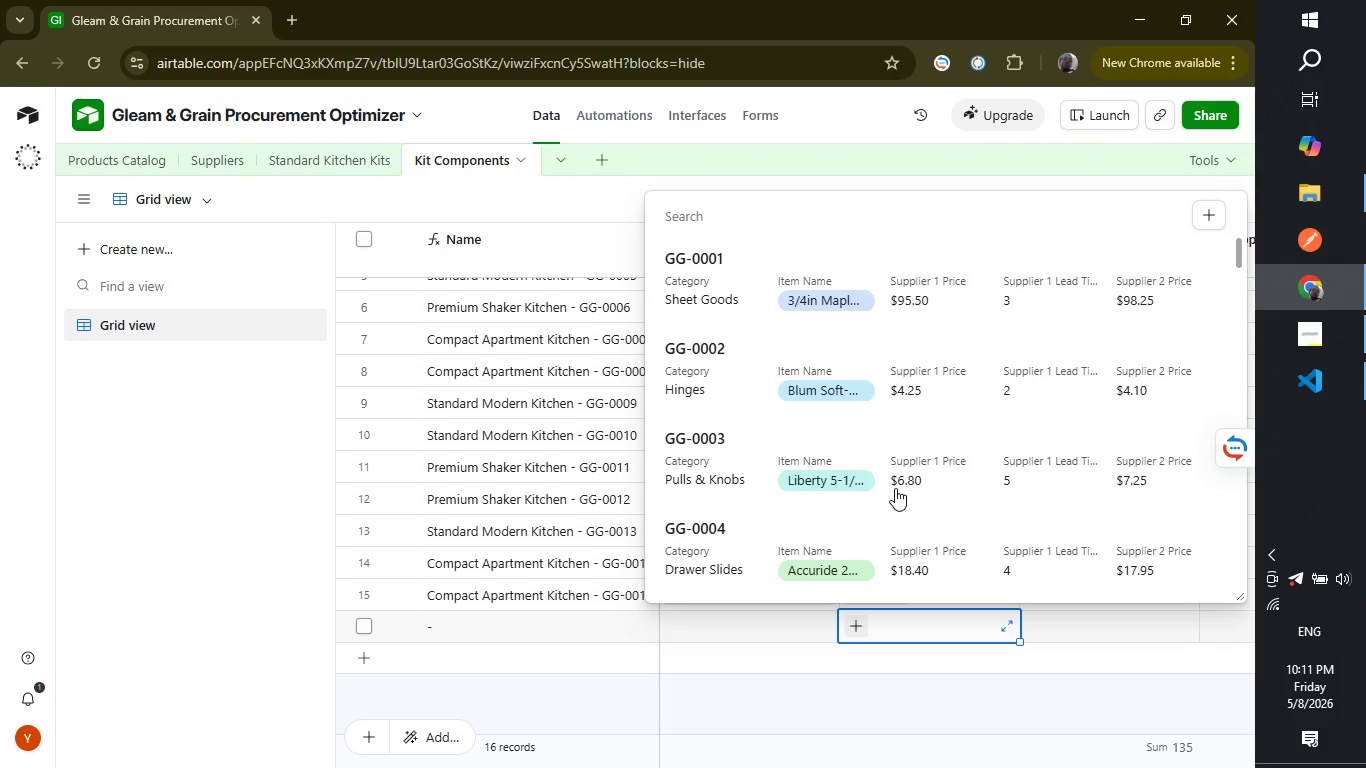 
left_click([126, 155])
 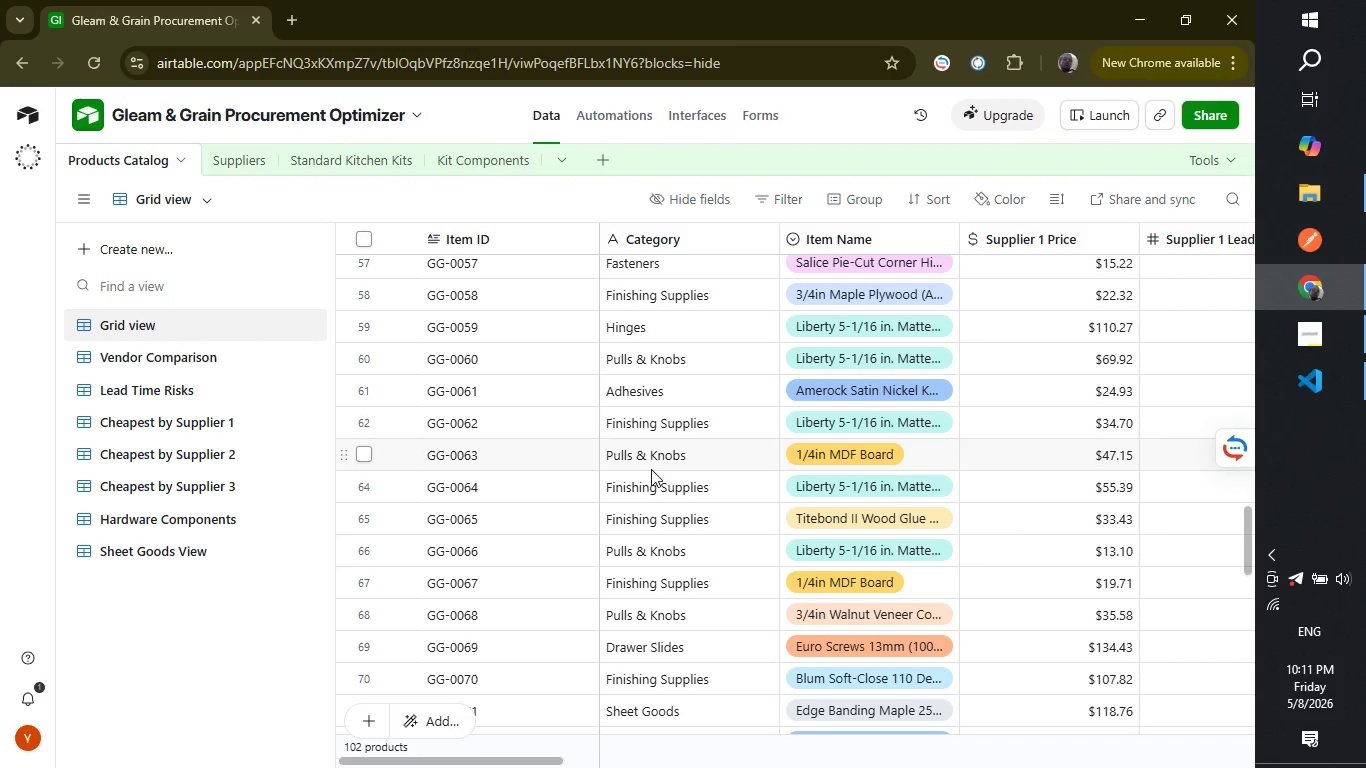 
scroll: coordinate [845, 426], scroll_direction: up, amount: 9.0
 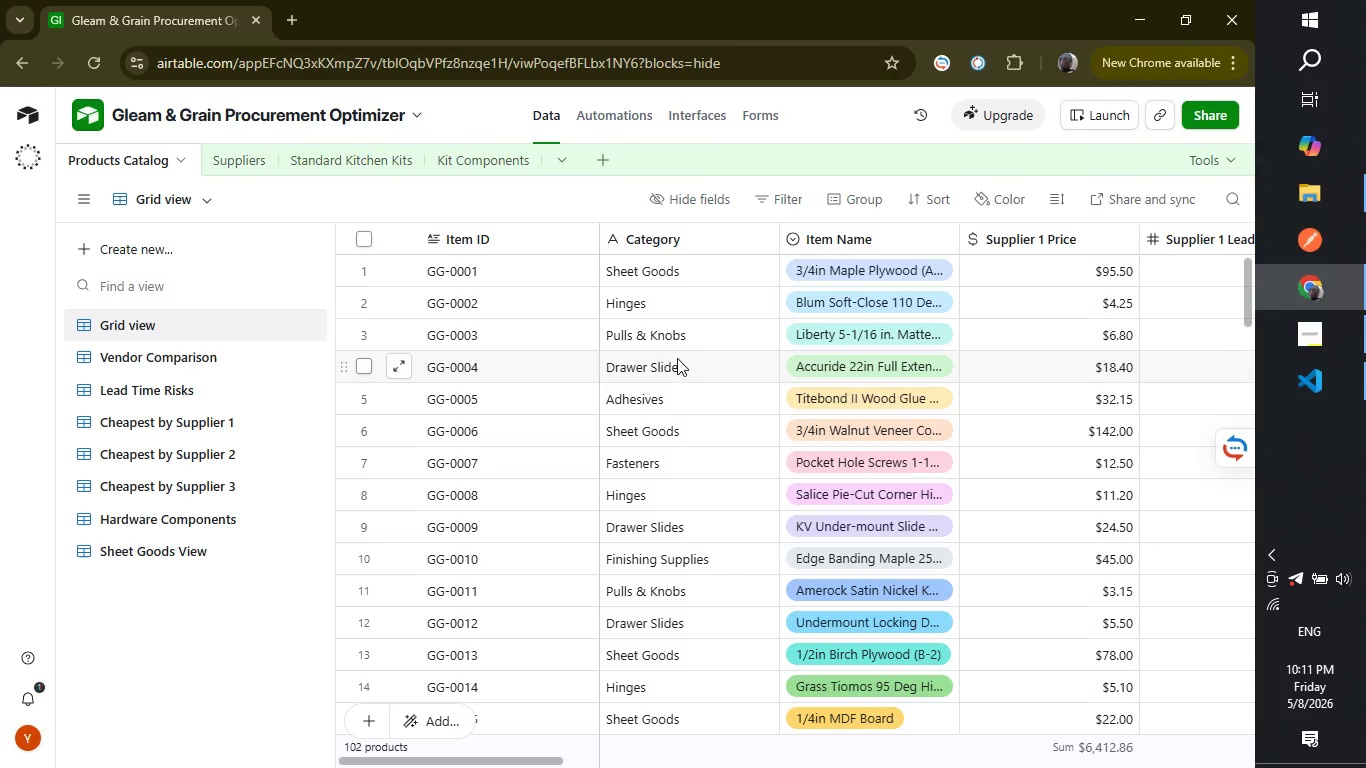 
wait(11.94)
 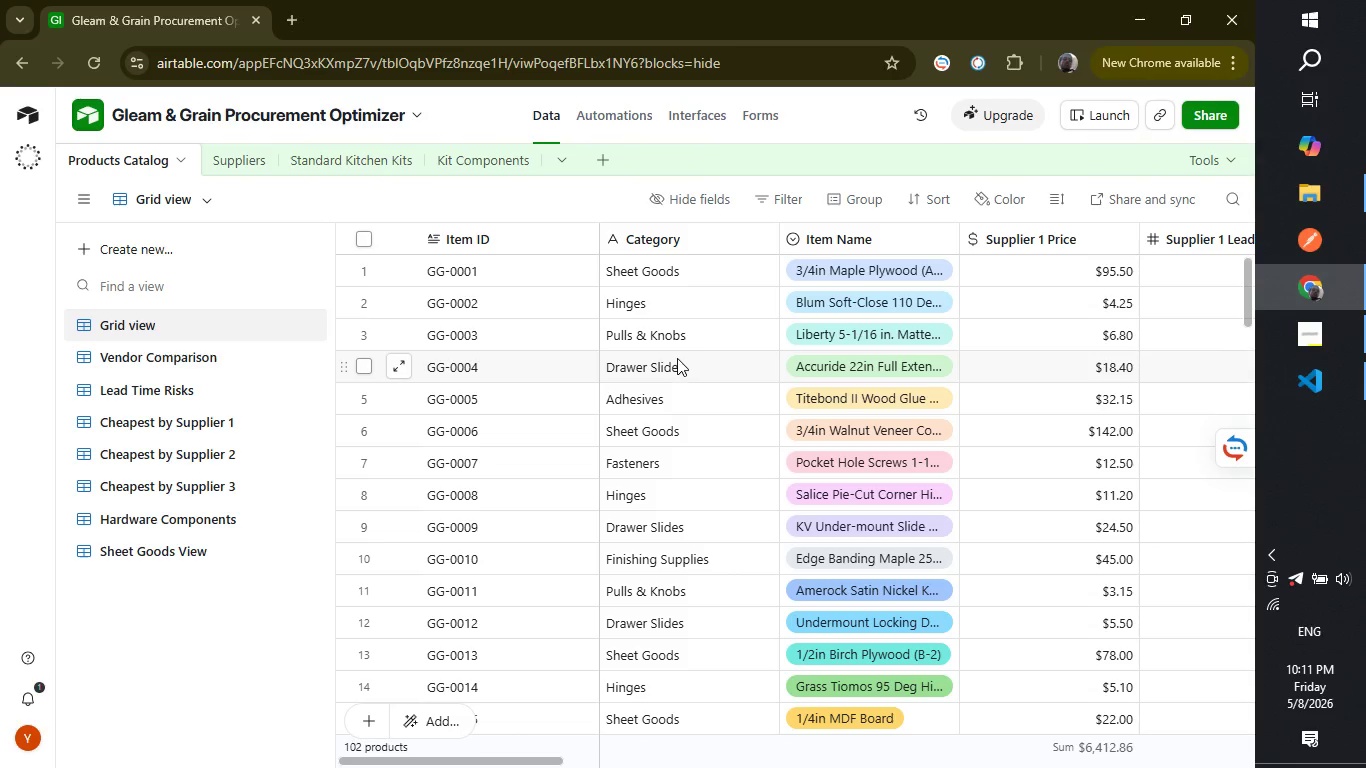 
left_click_drag(start_coordinate=[679, 240], to_coordinate=[461, 217])
 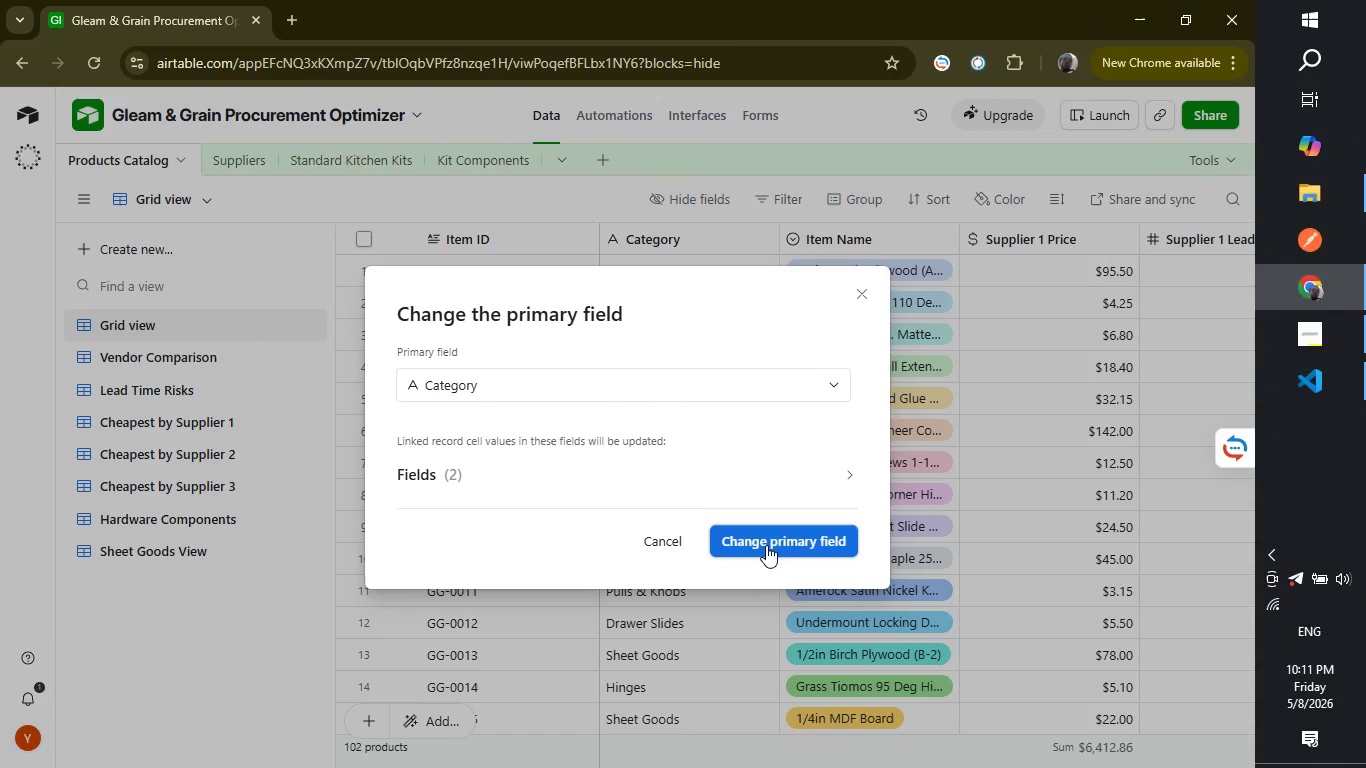 
left_click([766, 545])
 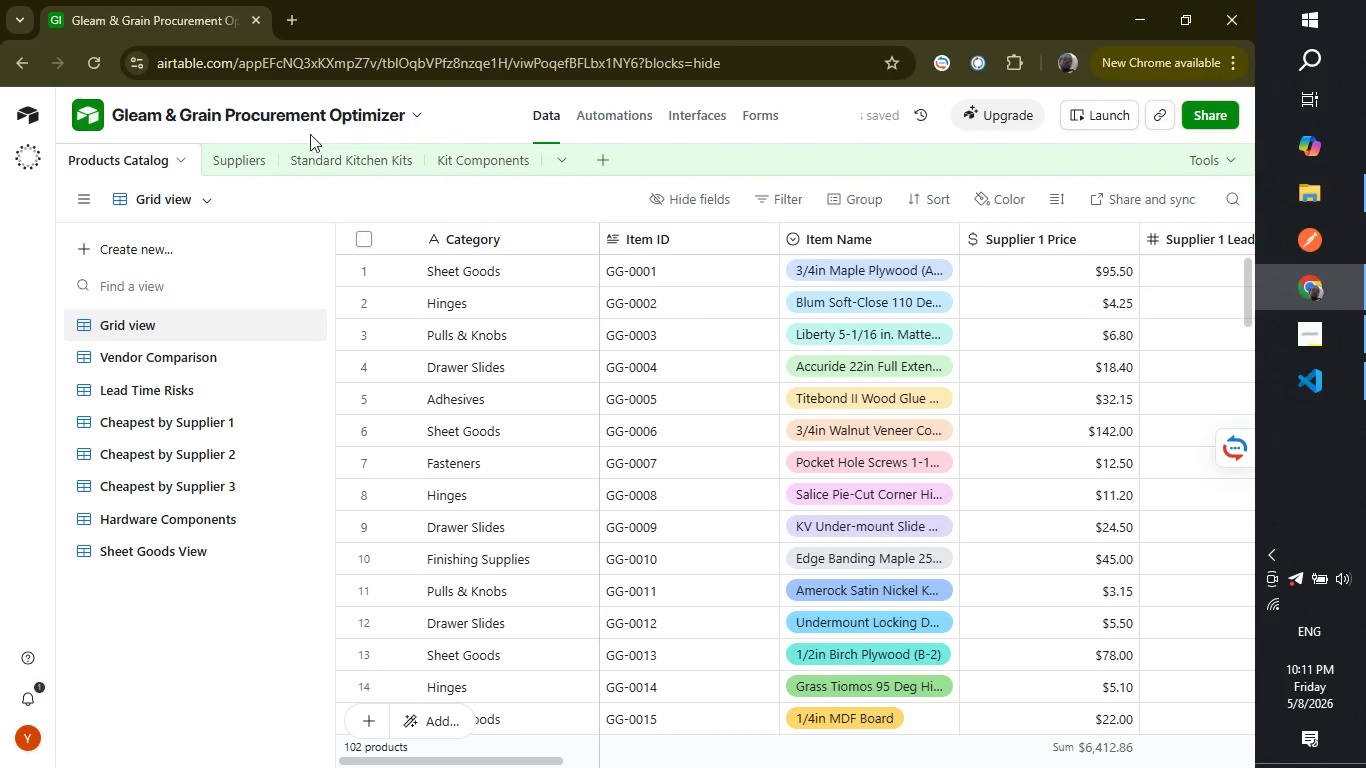 
left_click([392, 157])
 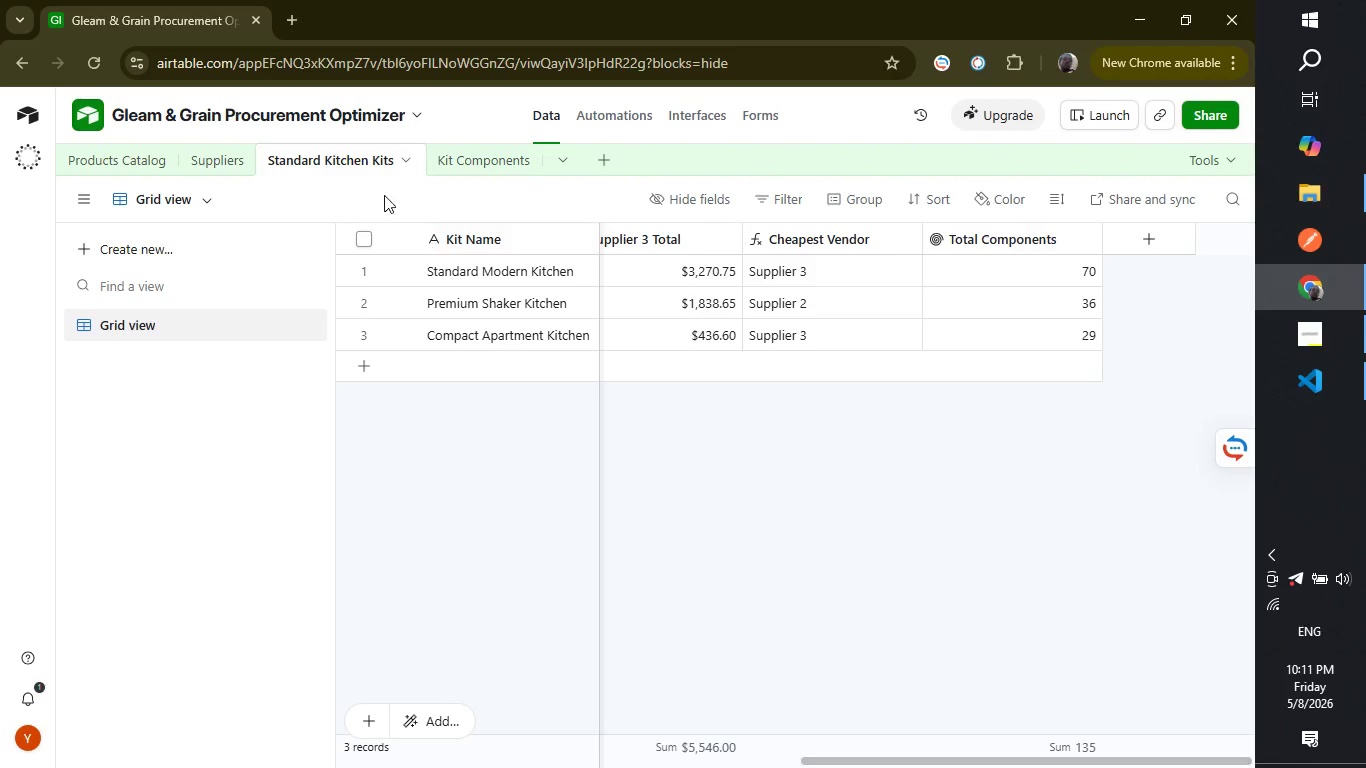 
left_click([453, 164])
 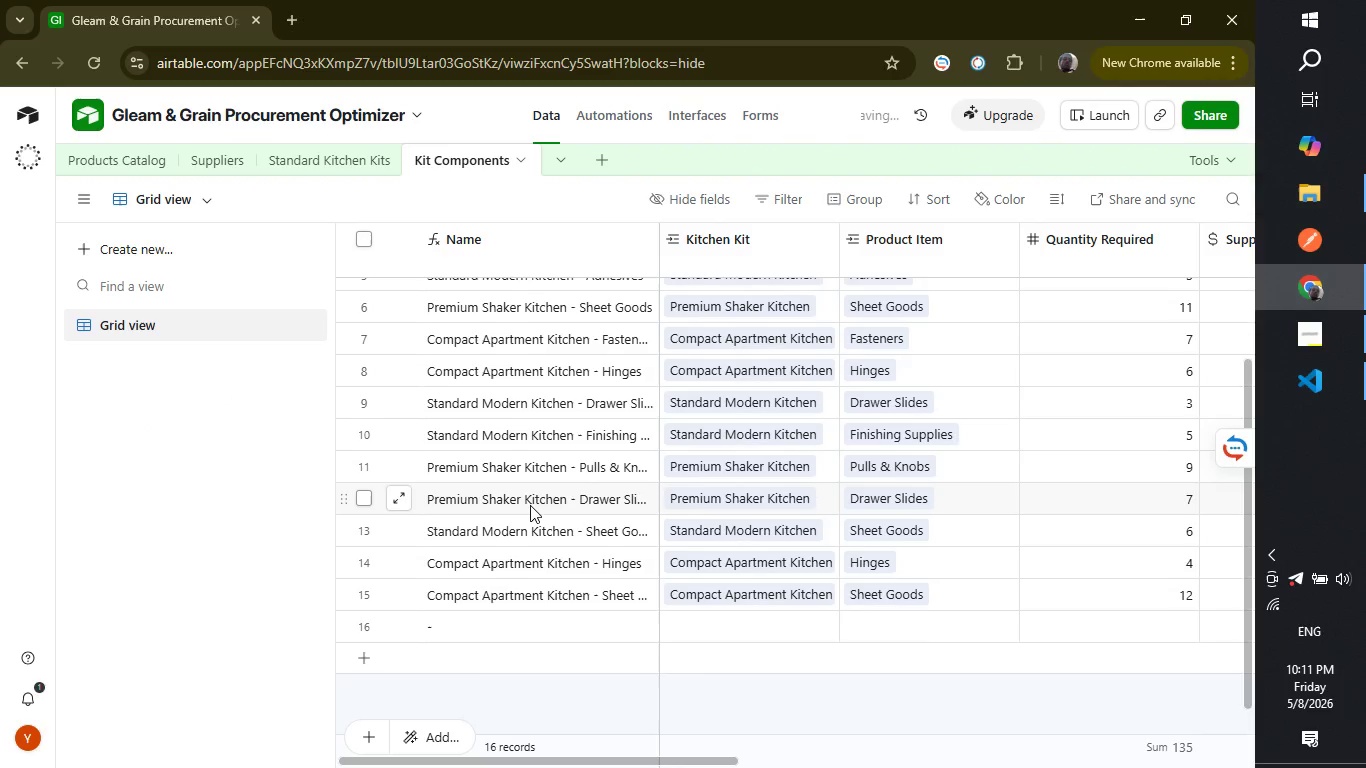 
scroll: coordinate [569, 460], scroll_direction: up, amount: 8.0
 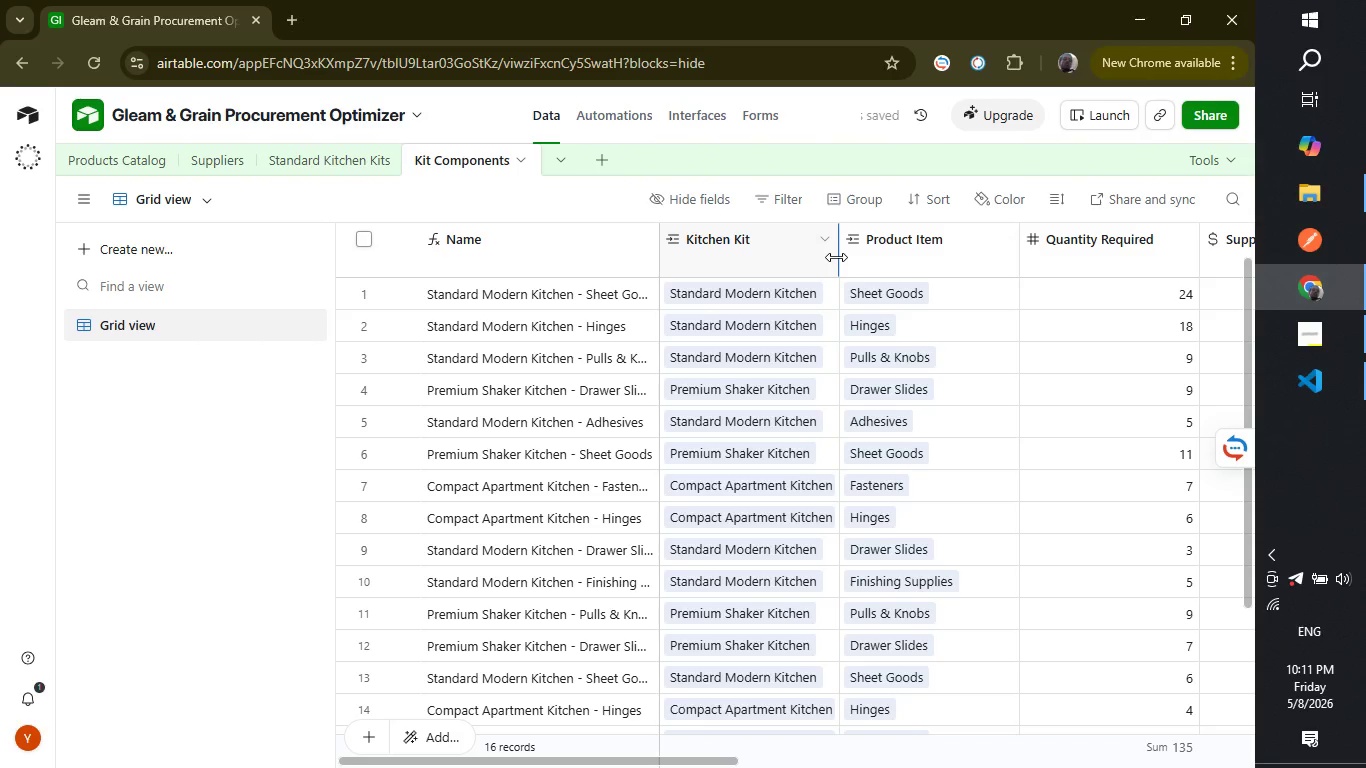 
left_click_drag(start_coordinate=[836, 257], to_coordinate=[862, 257])
 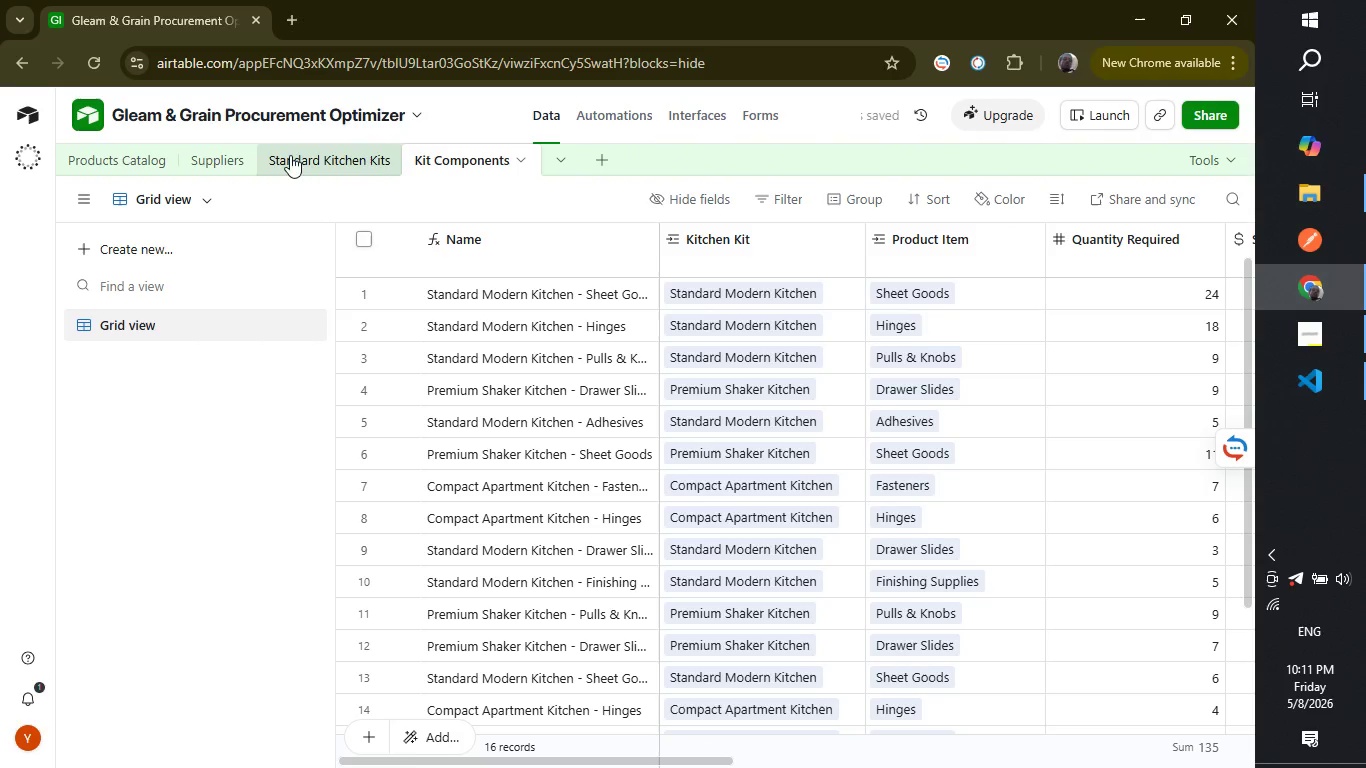 
left_click([282, 162])
 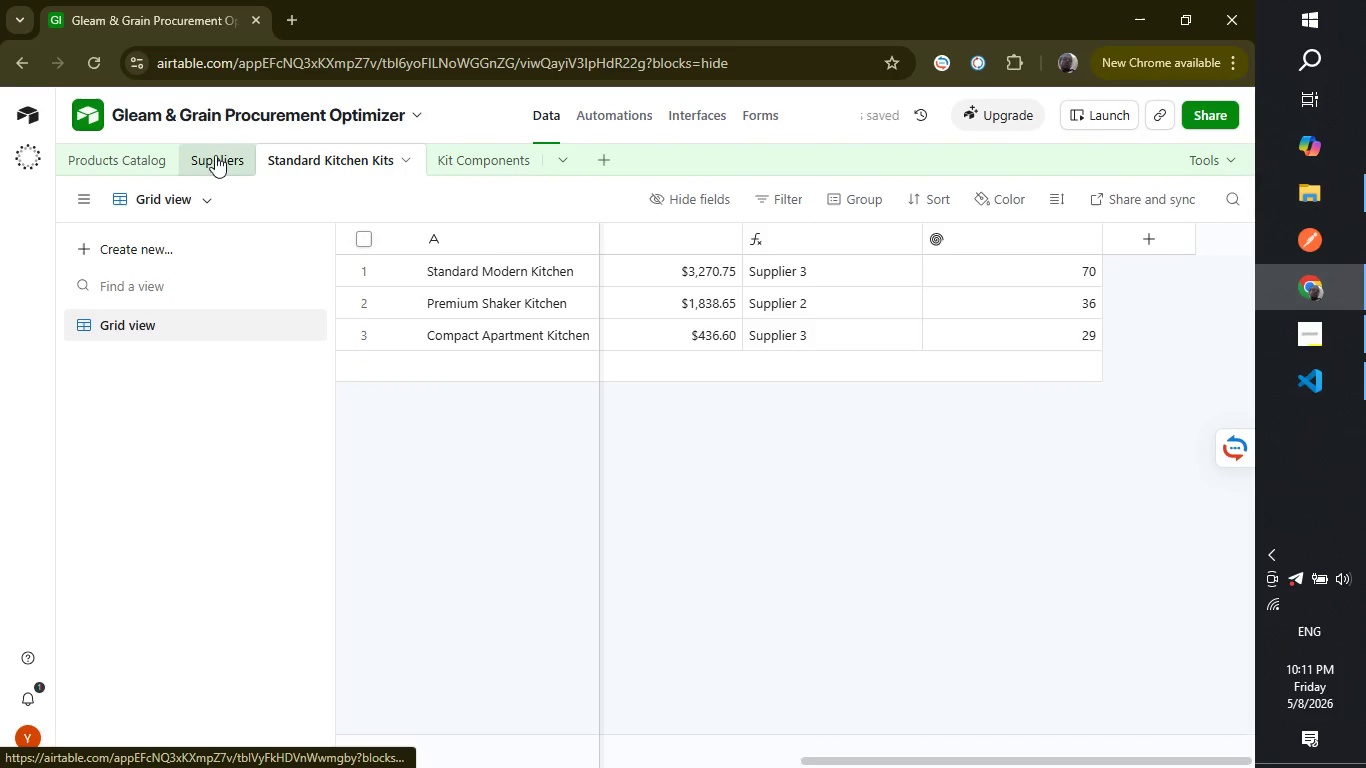 
left_click([215, 155])
 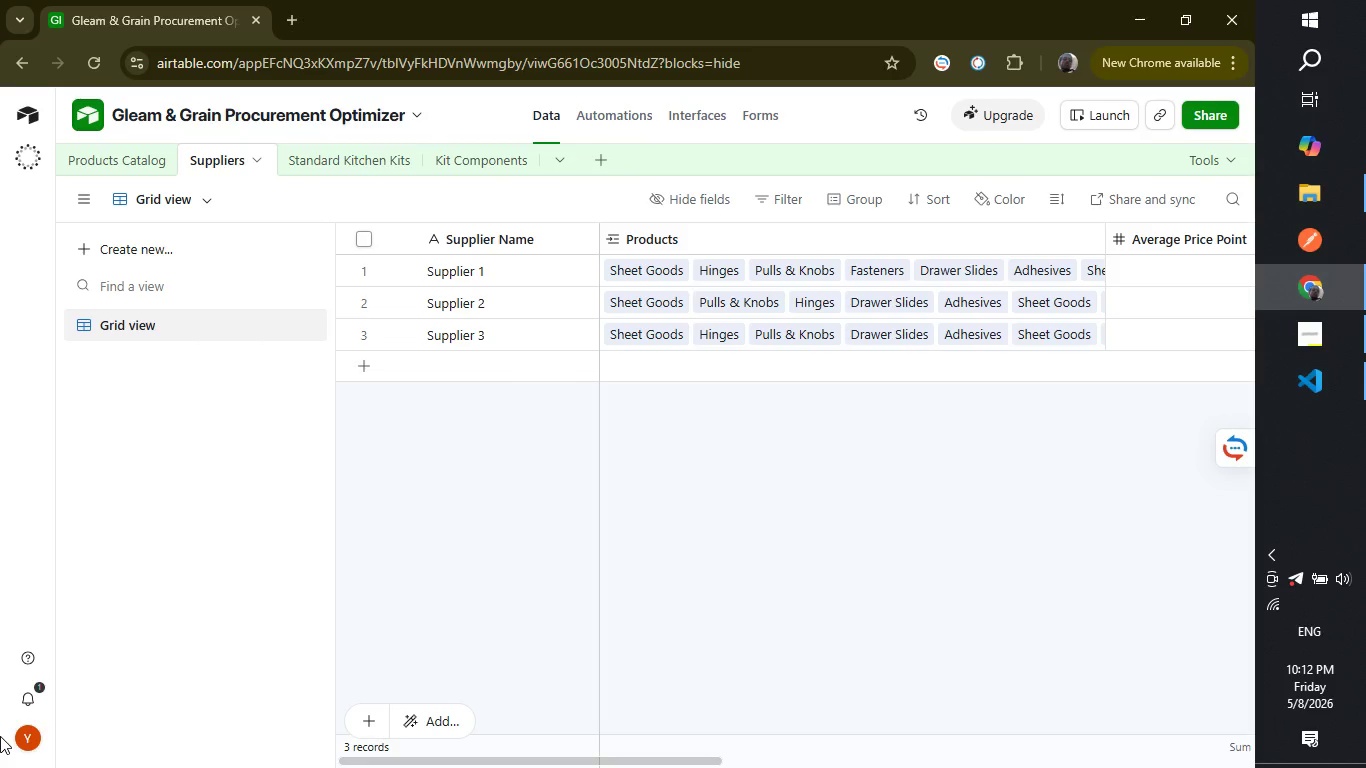 
wait(39.61)
 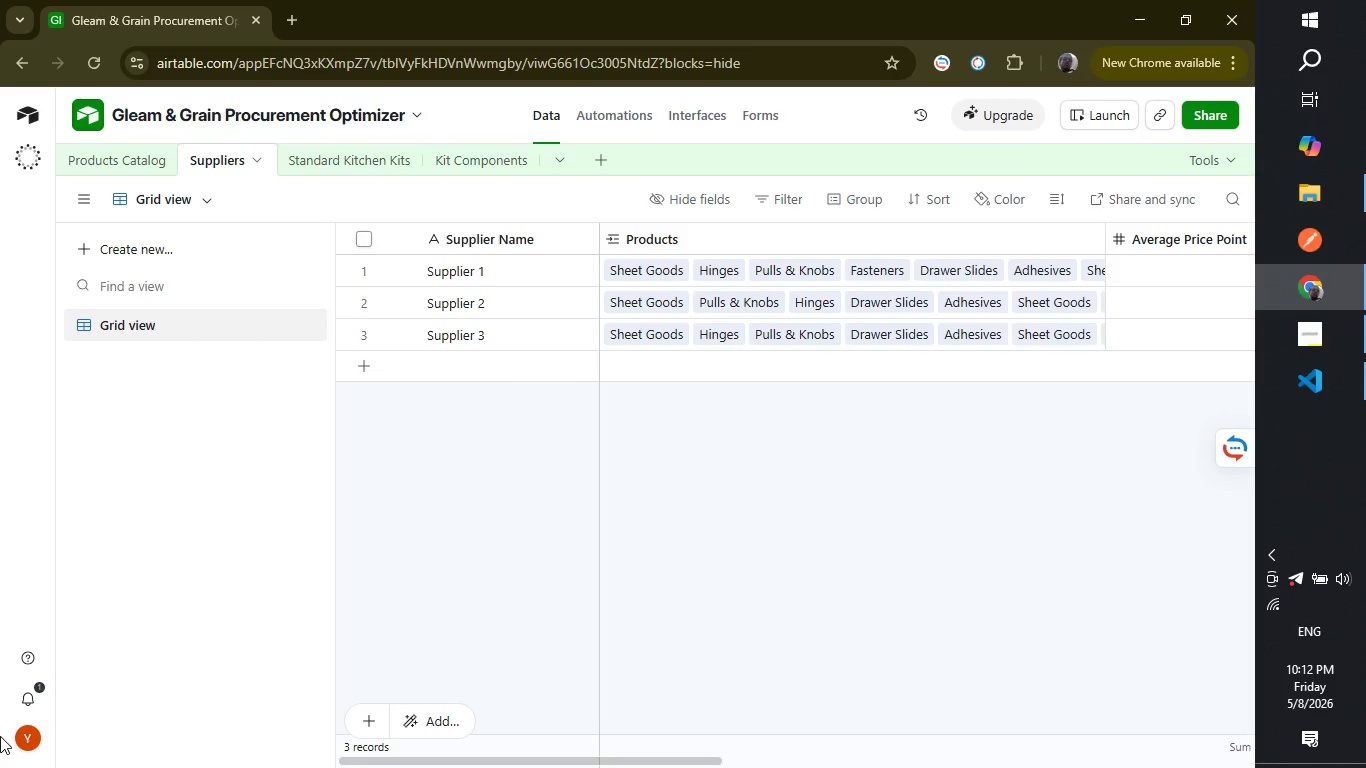 
left_click([340, 160])
 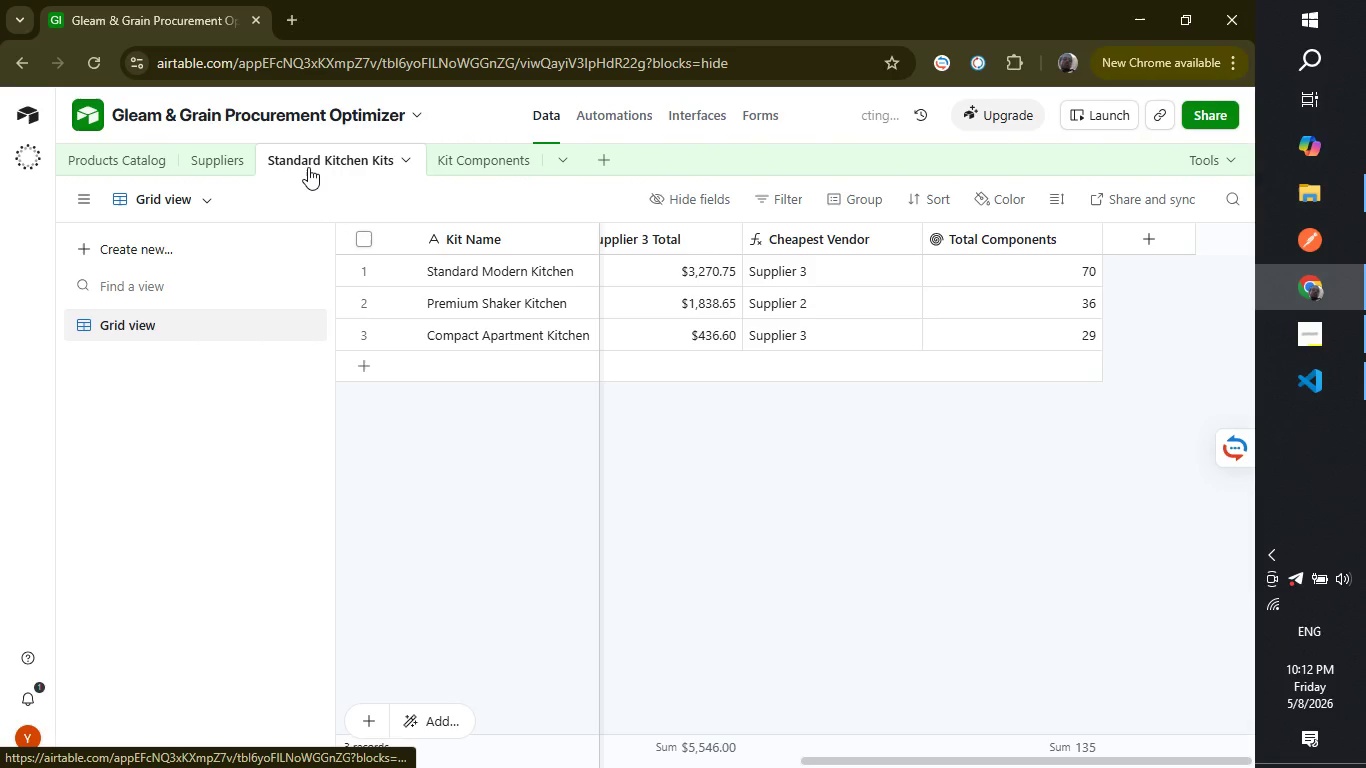 
wait(19.03)
 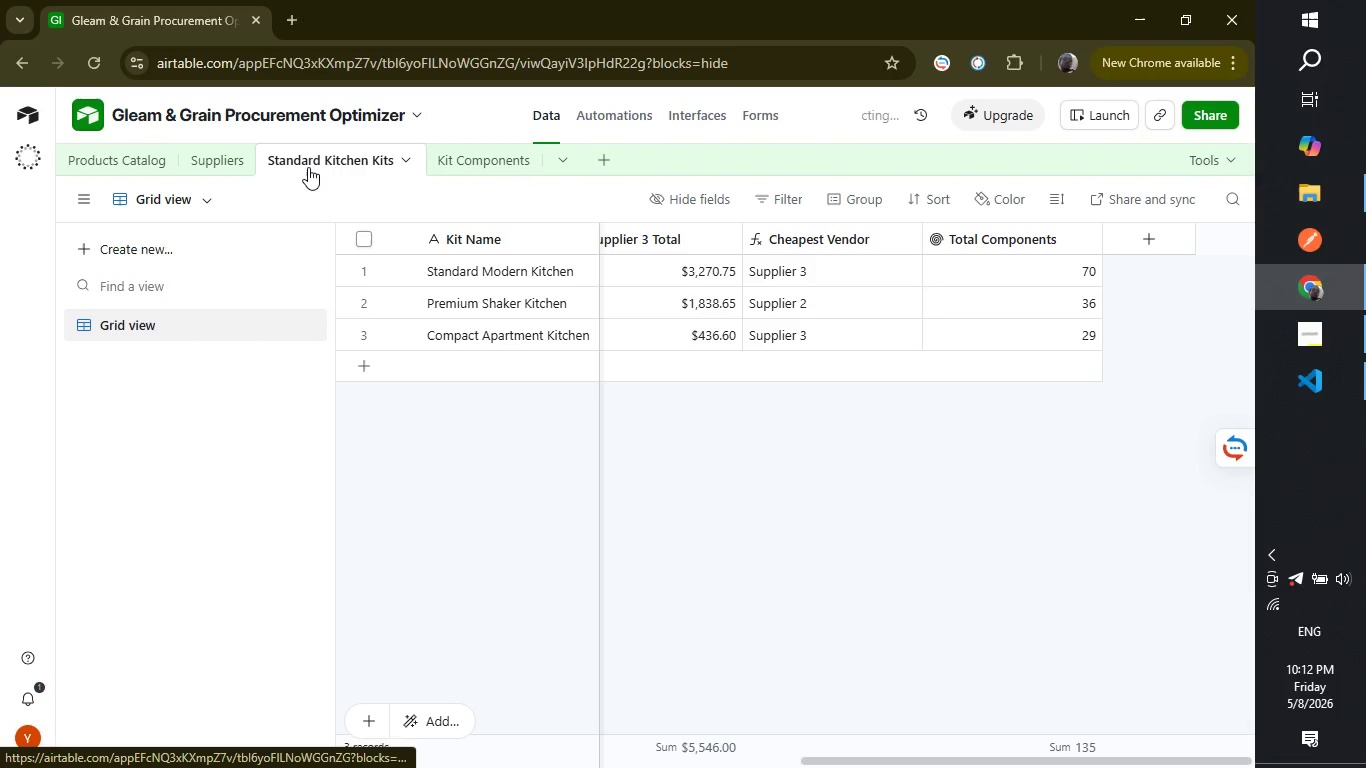 
left_click([174, 249])
 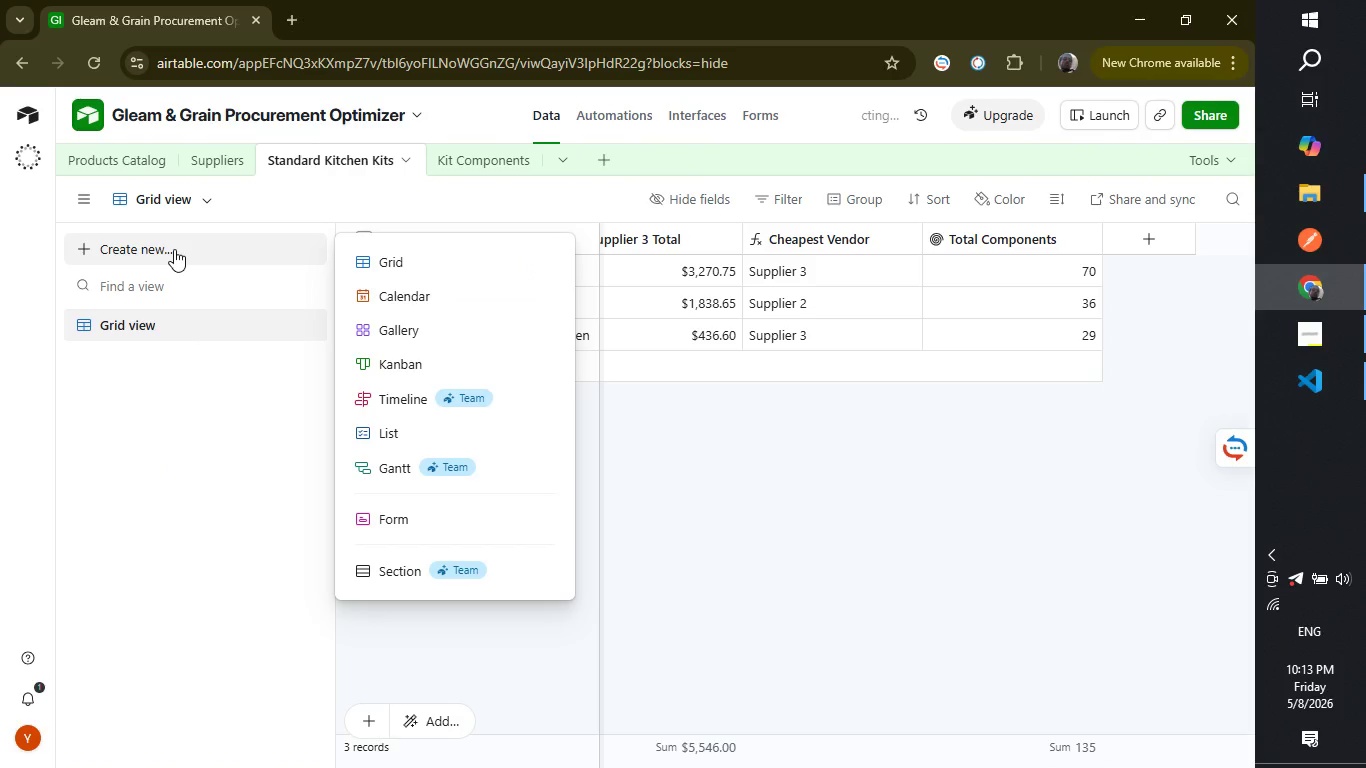 
wait(7.81)
 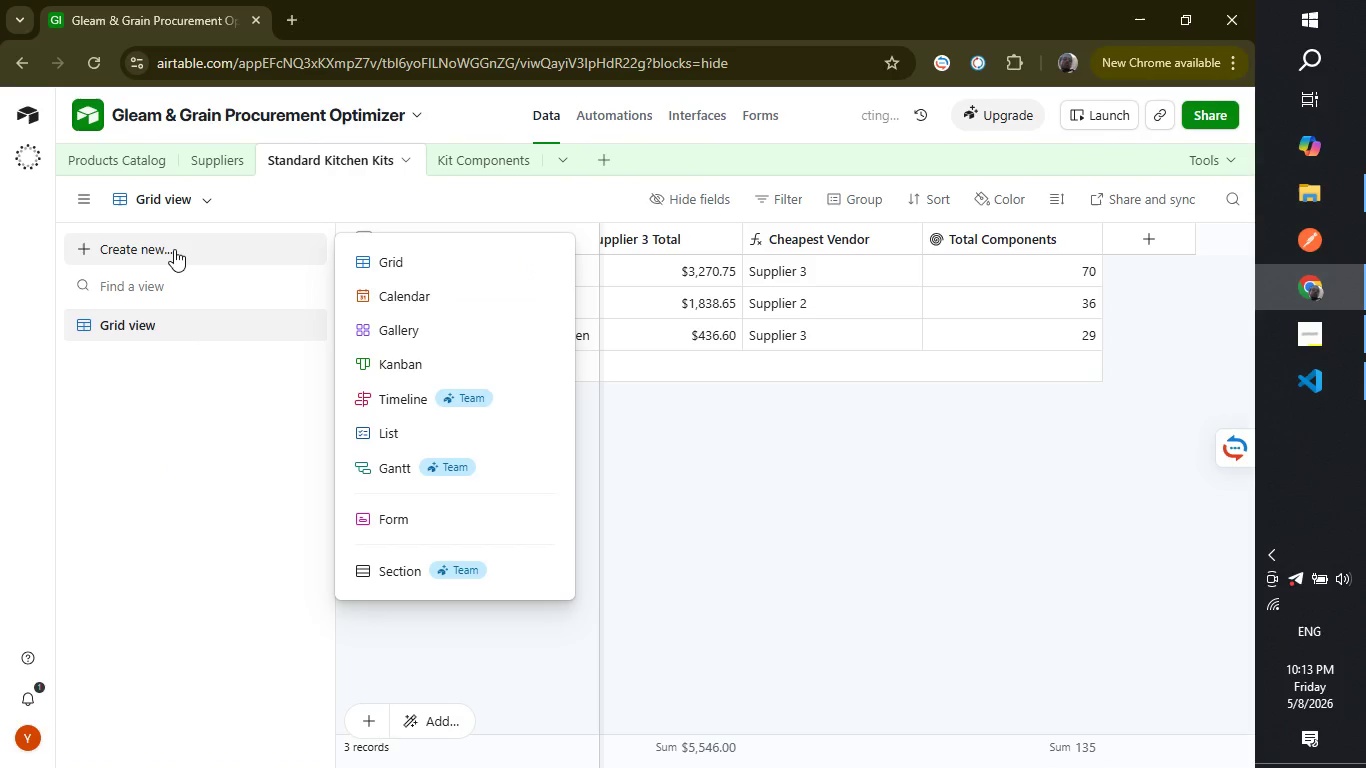 
left_click([498, 271])
 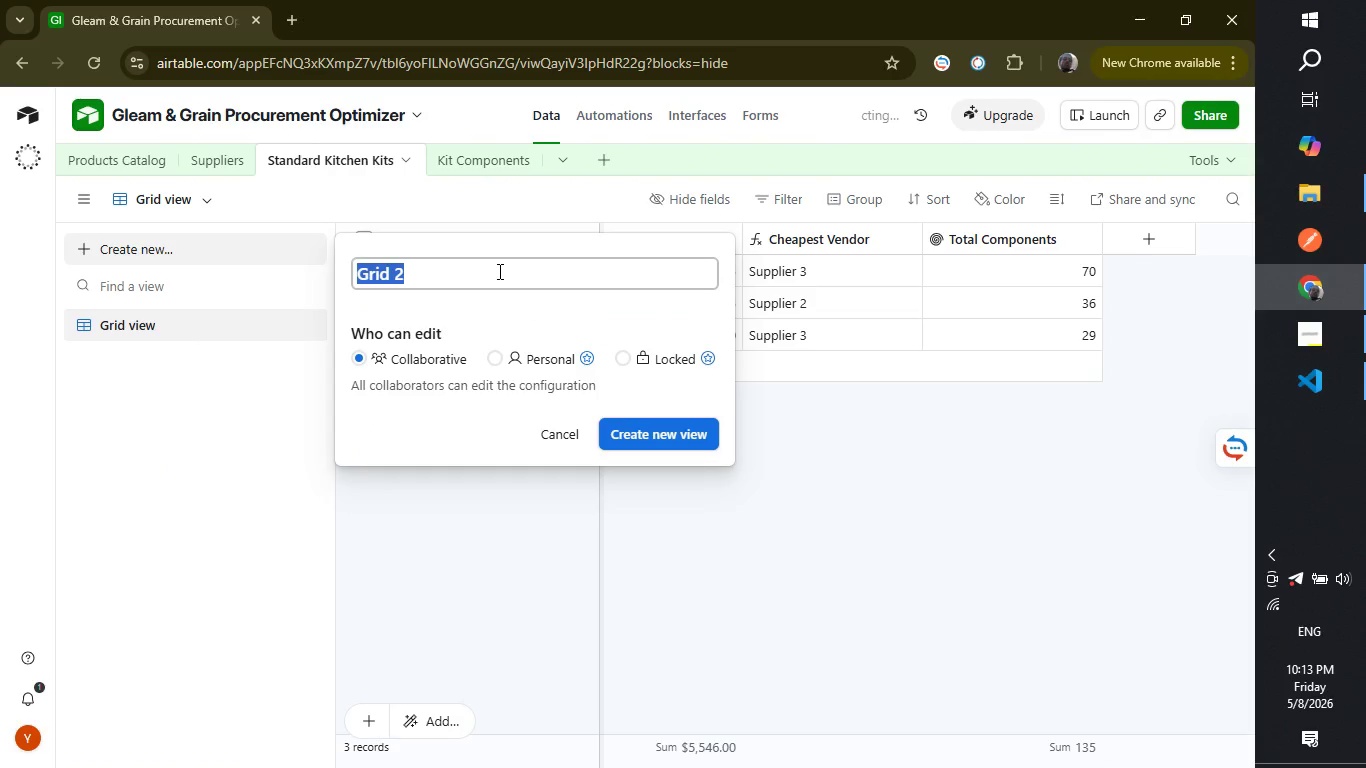 
type(Vendor Cost Comparison)
 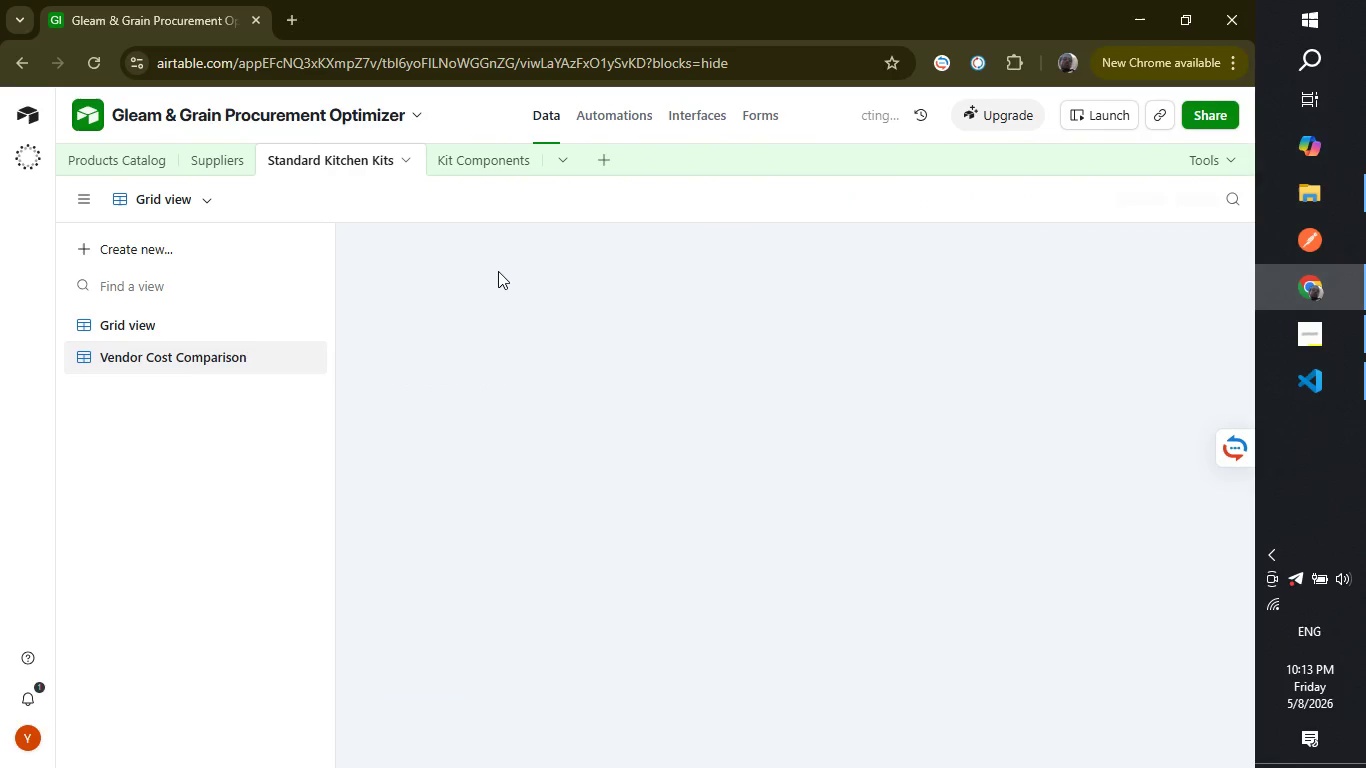 
key(Enter)
 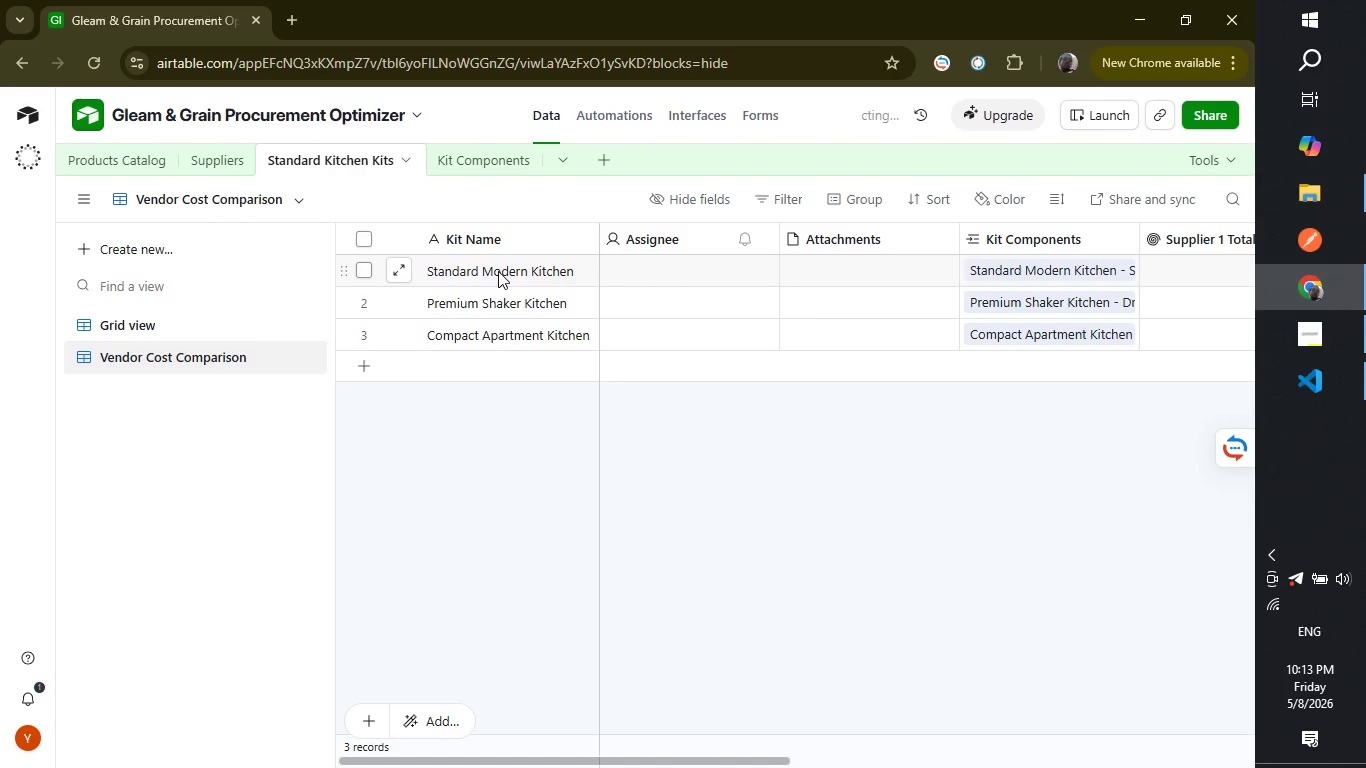 
wait(8.88)
 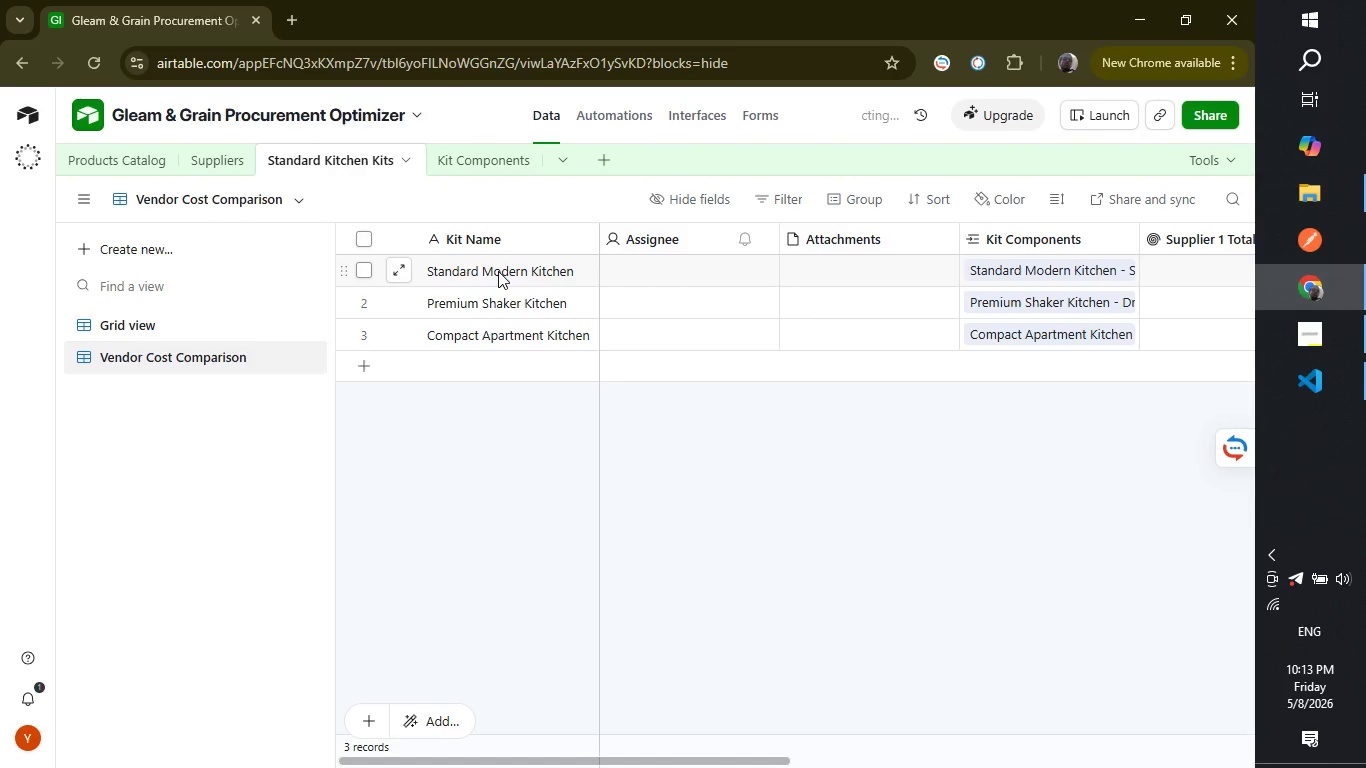 
mouse_move([703, 353])
 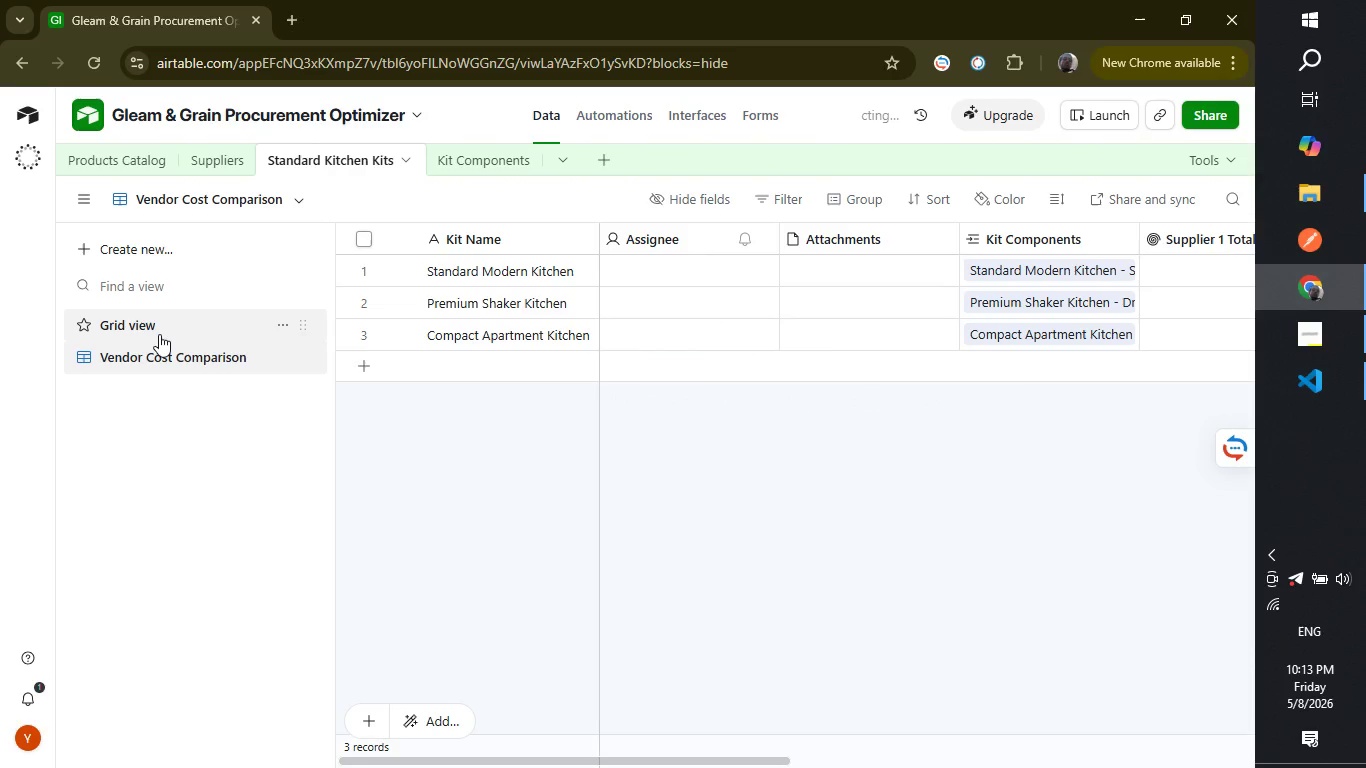 
left_click([159, 334])
 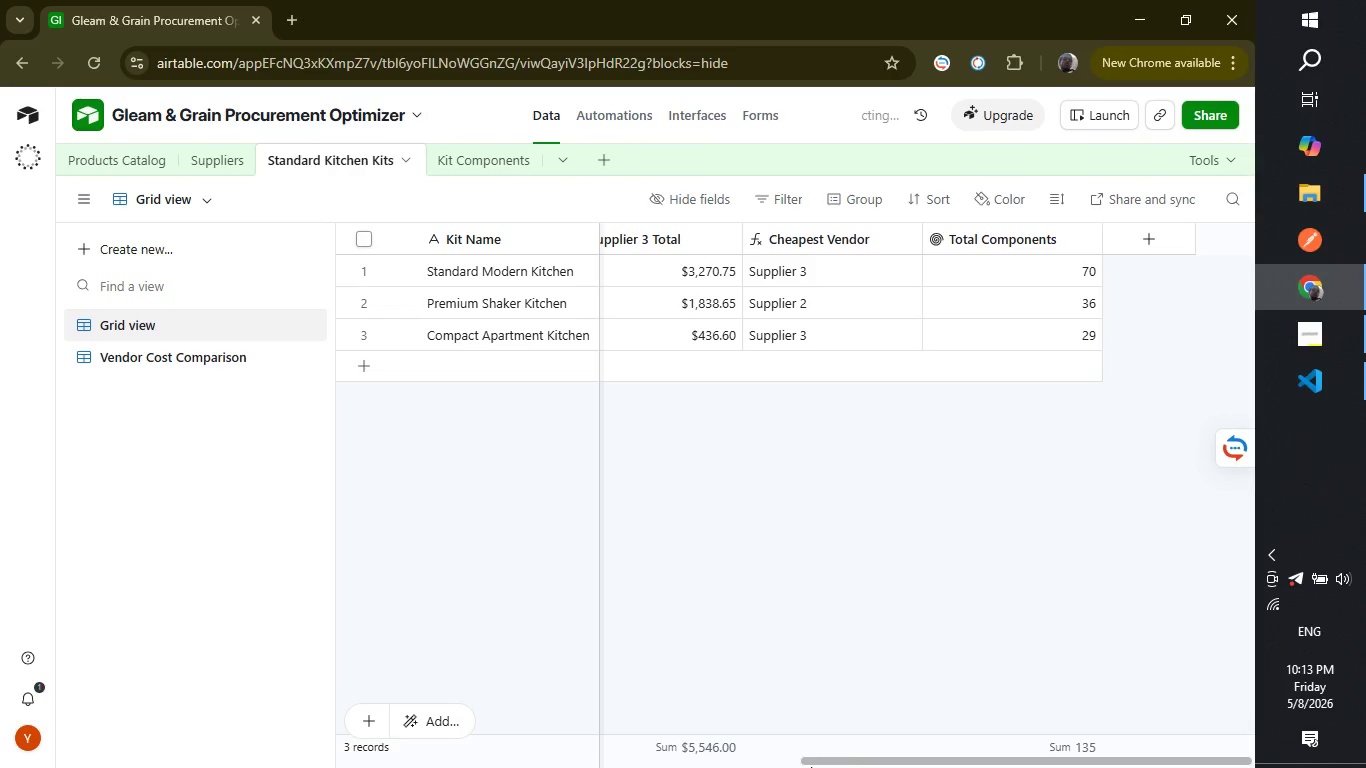 
left_click_drag(start_coordinate=[841, 760], to_coordinate=[260, 730])
 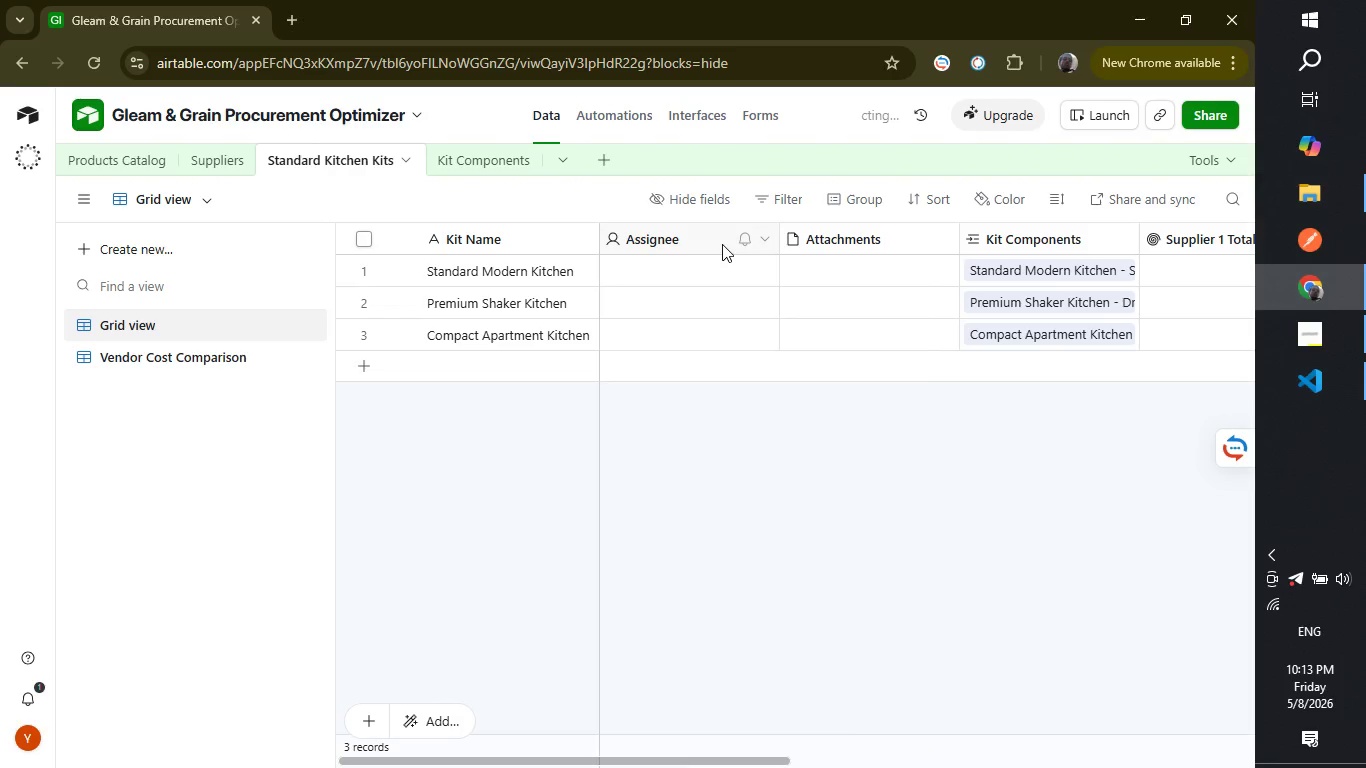 
right_click([722, 244])
 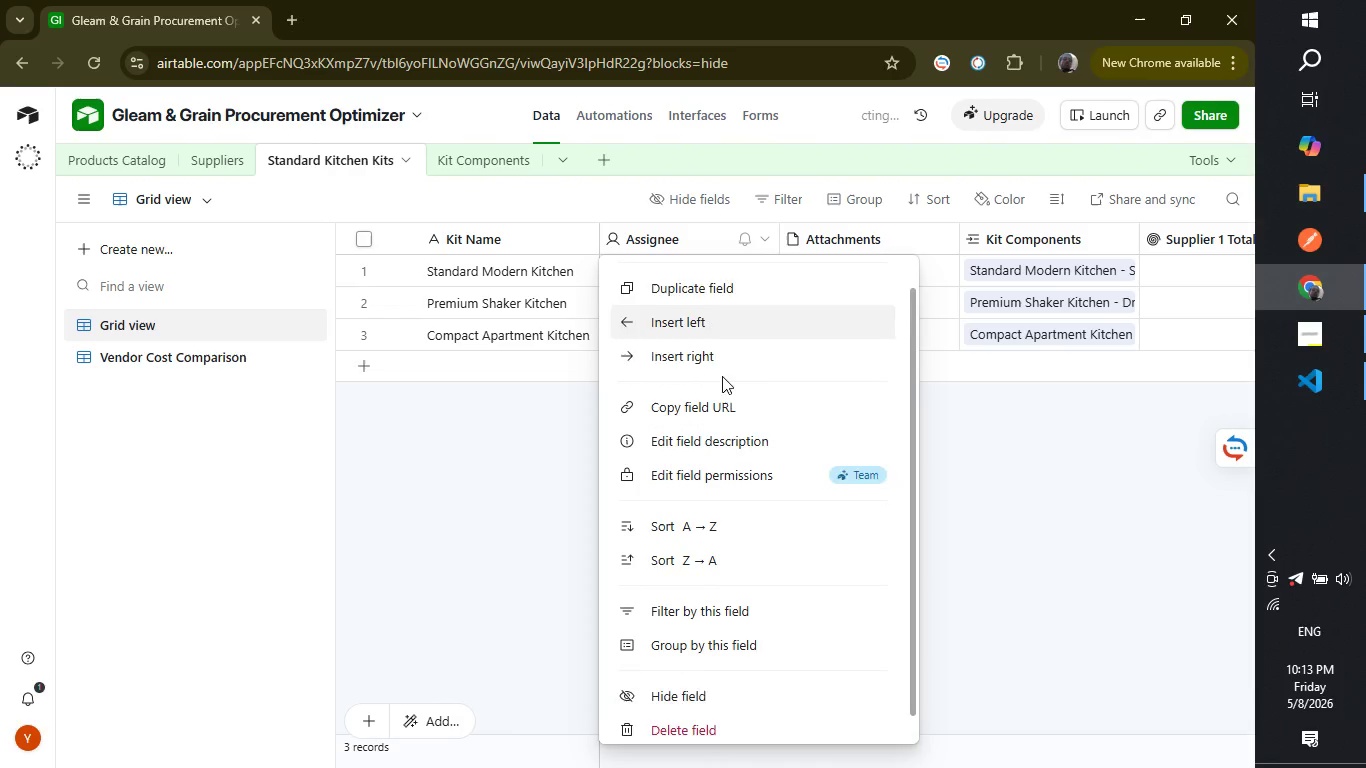 
scroll: coordinate [722, 342], scroll_direction: down, amount: 4.0
 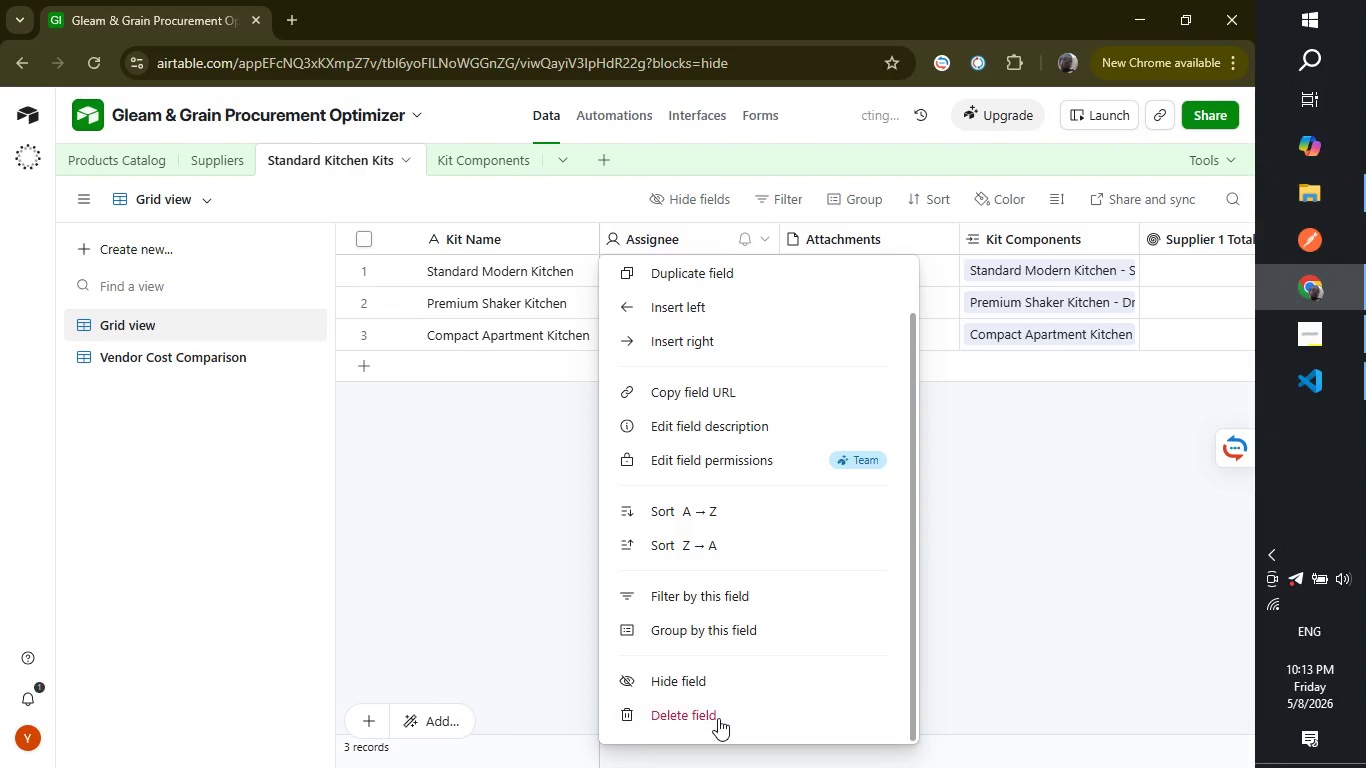 
left_click([718, 718])
 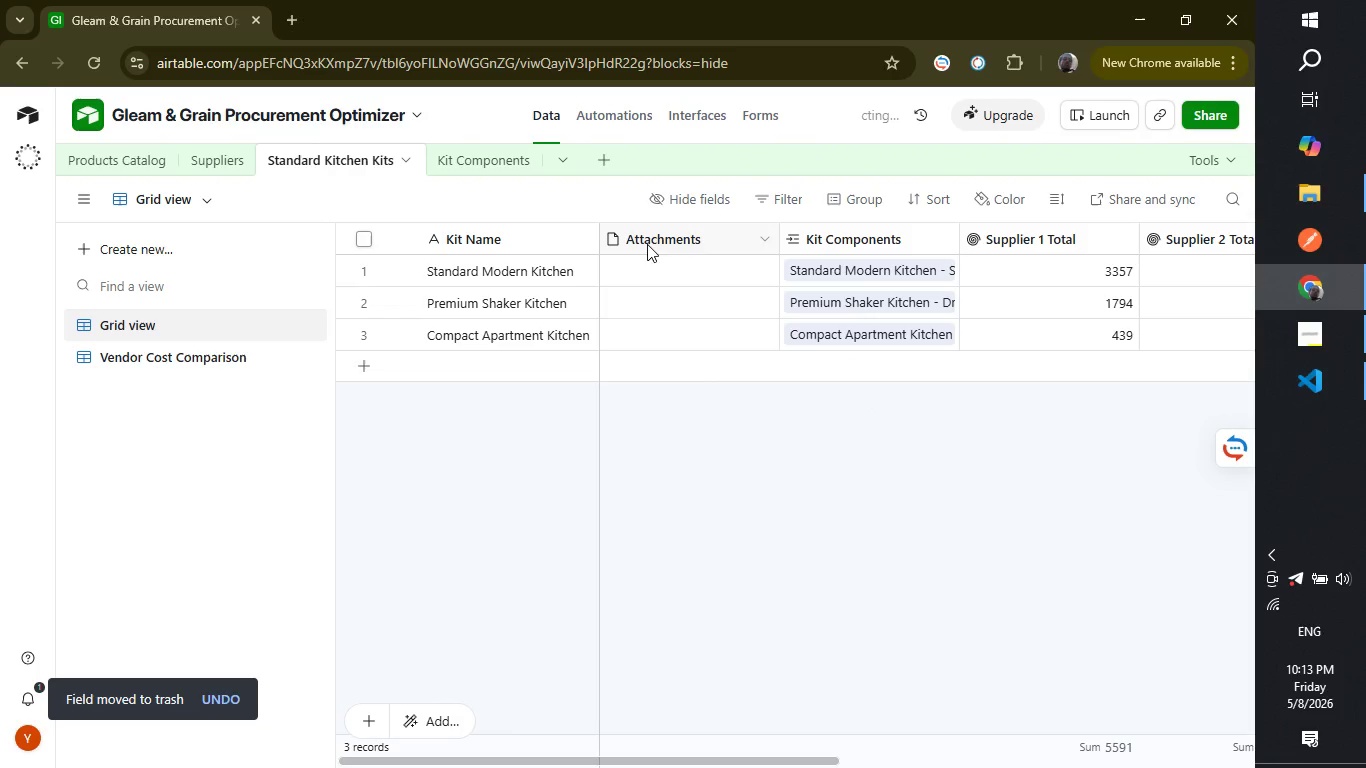 
right_click([647, 244])
 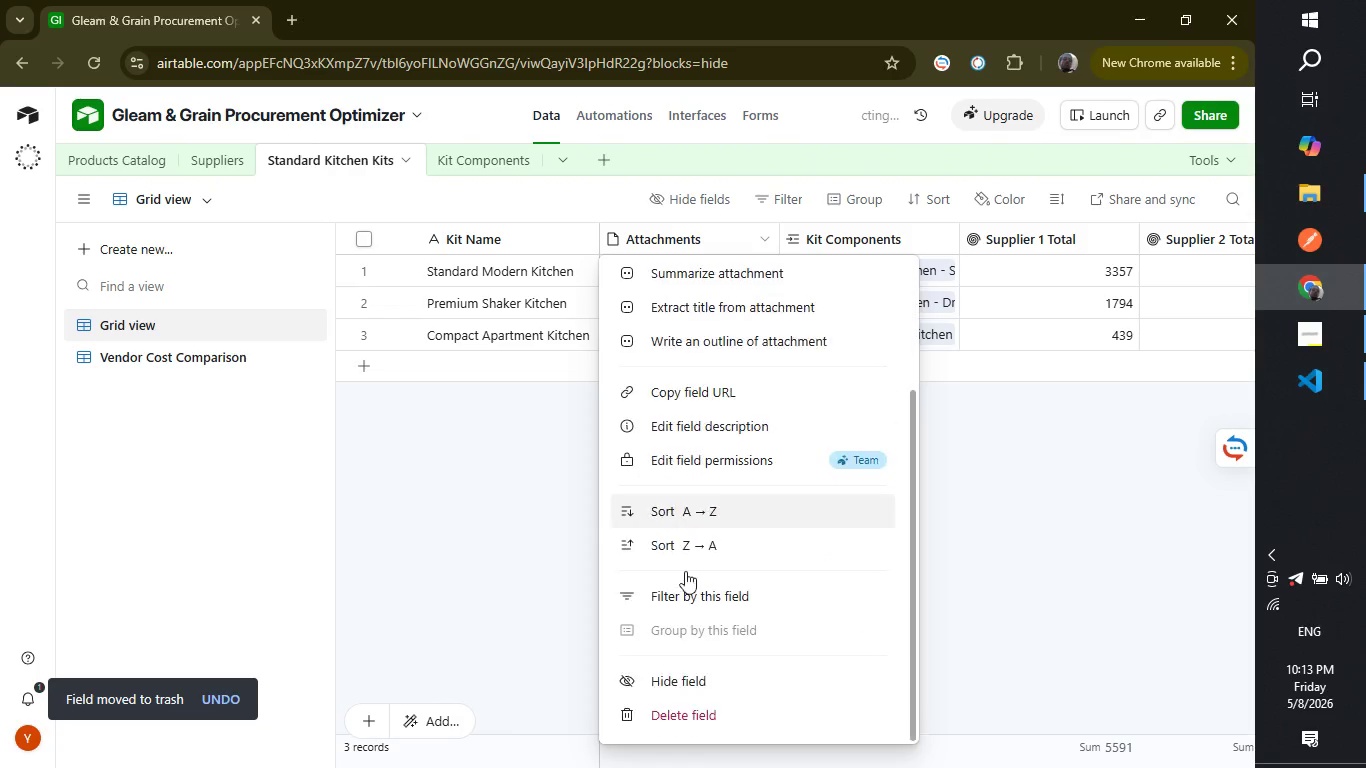 
scroll: coordinate [664, 410], scroll_direction: down, amount: 5.0
 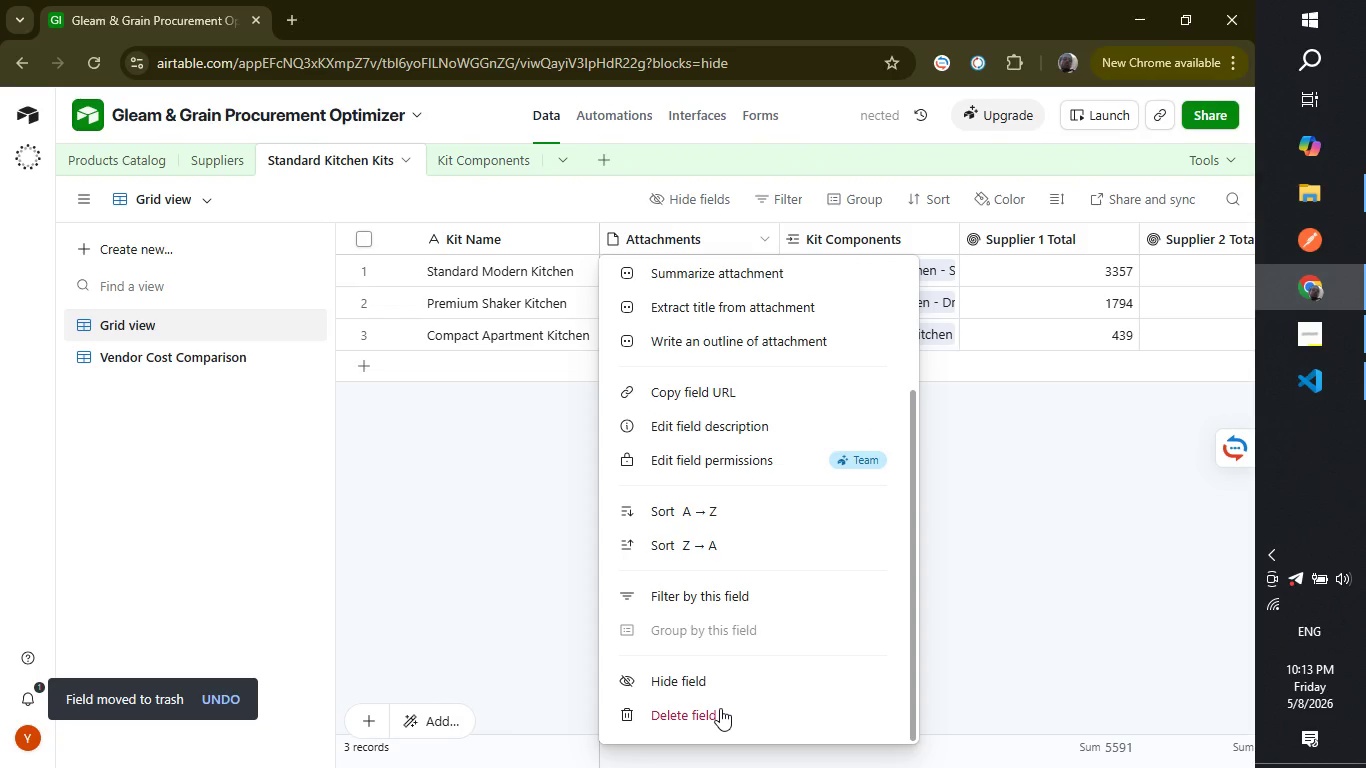 
left_click([720, 708])
 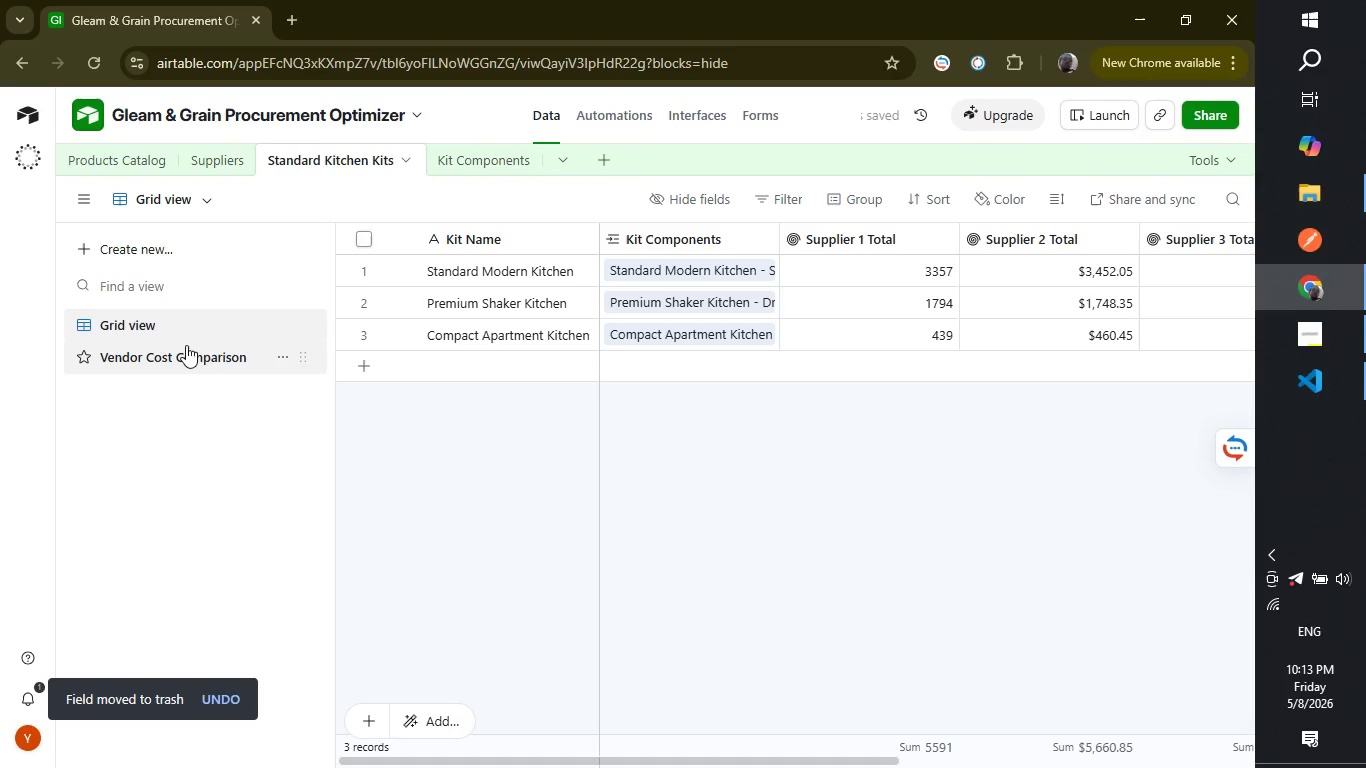 
left_click([186, 345])
 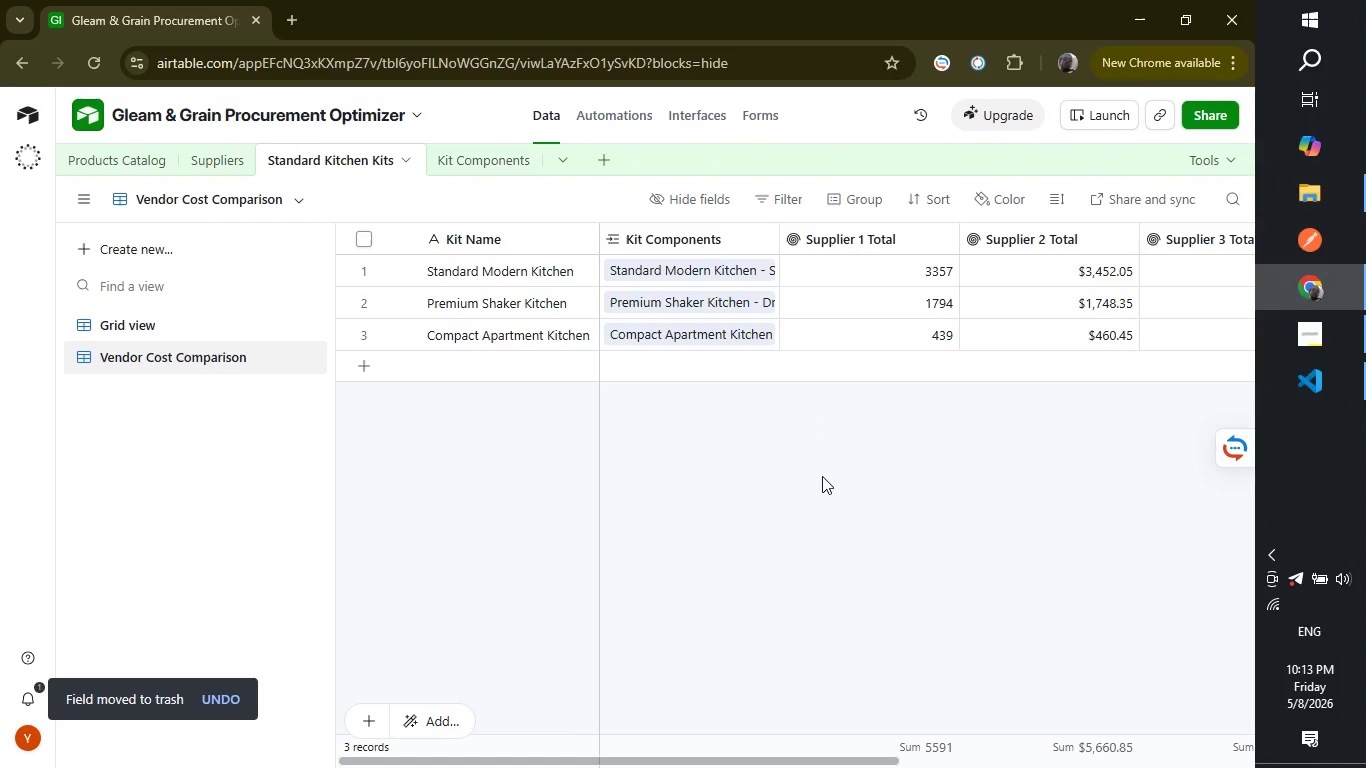 
wait(10.01)
 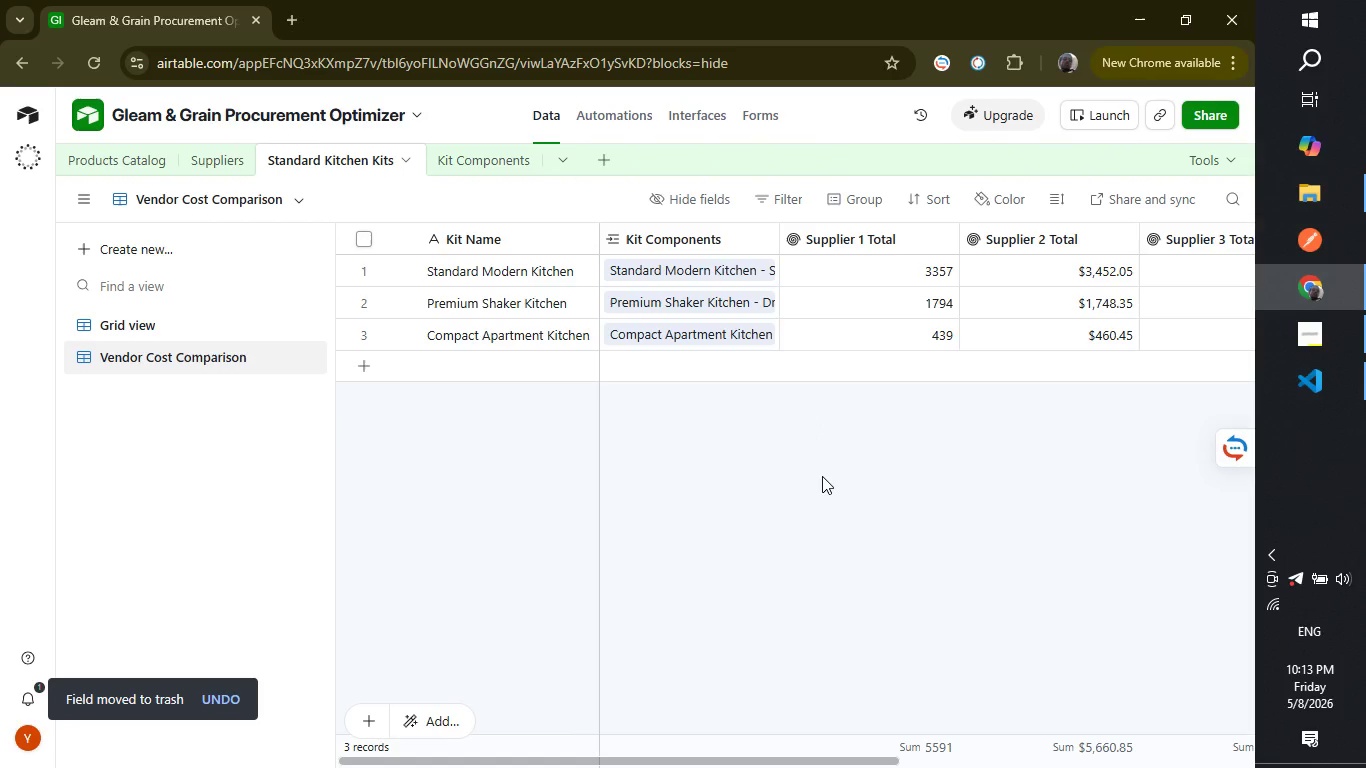 
left_click_drag(start_coordinate=[686, 760], to_coordinate=[830, 722])
 